 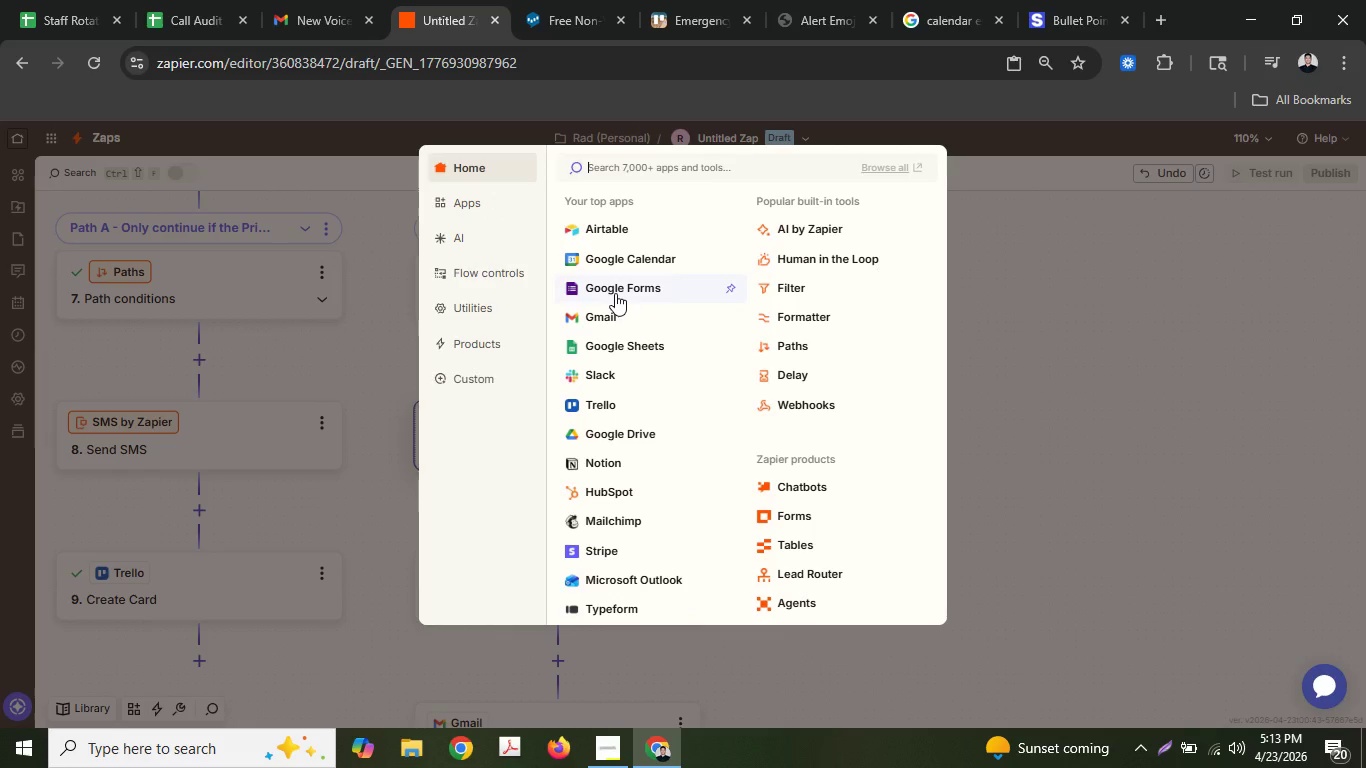 
mouse_move([841, 250])
 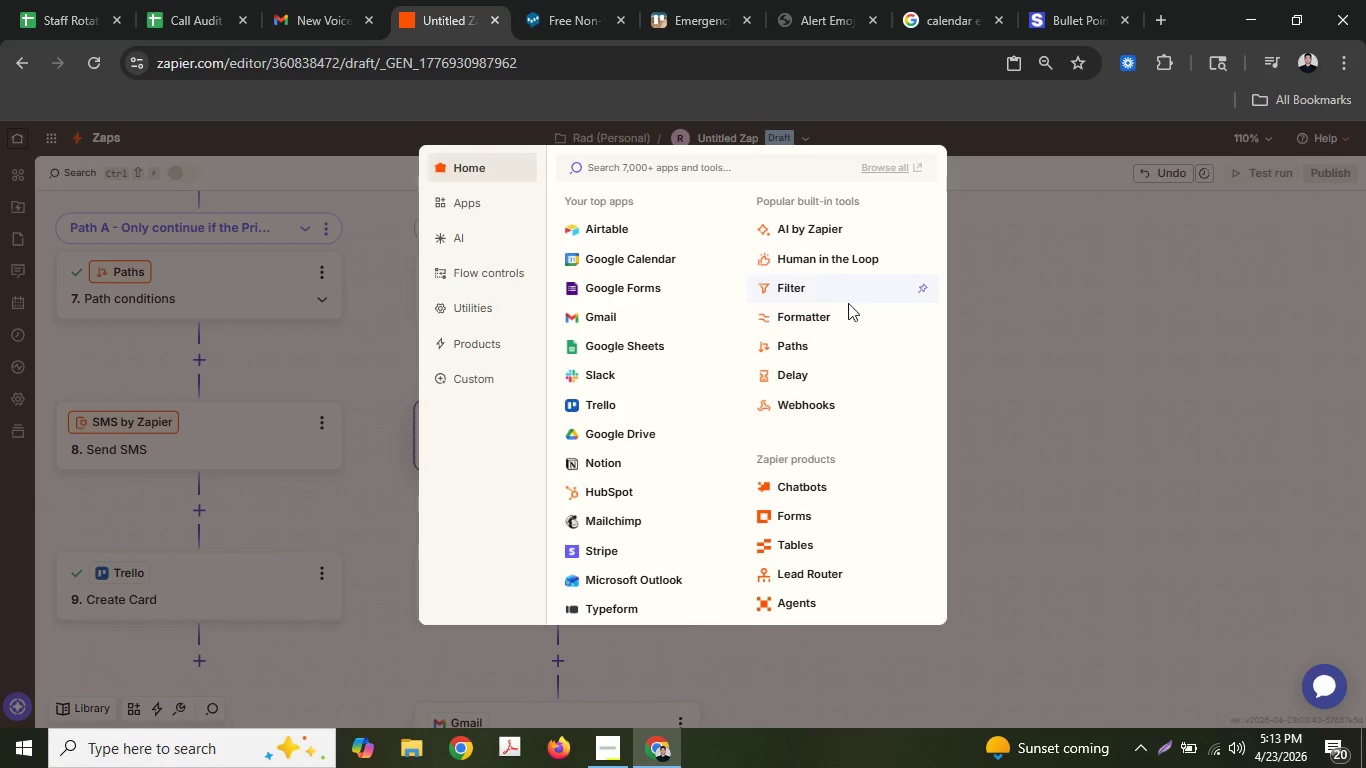 
left_click([847, 313])
 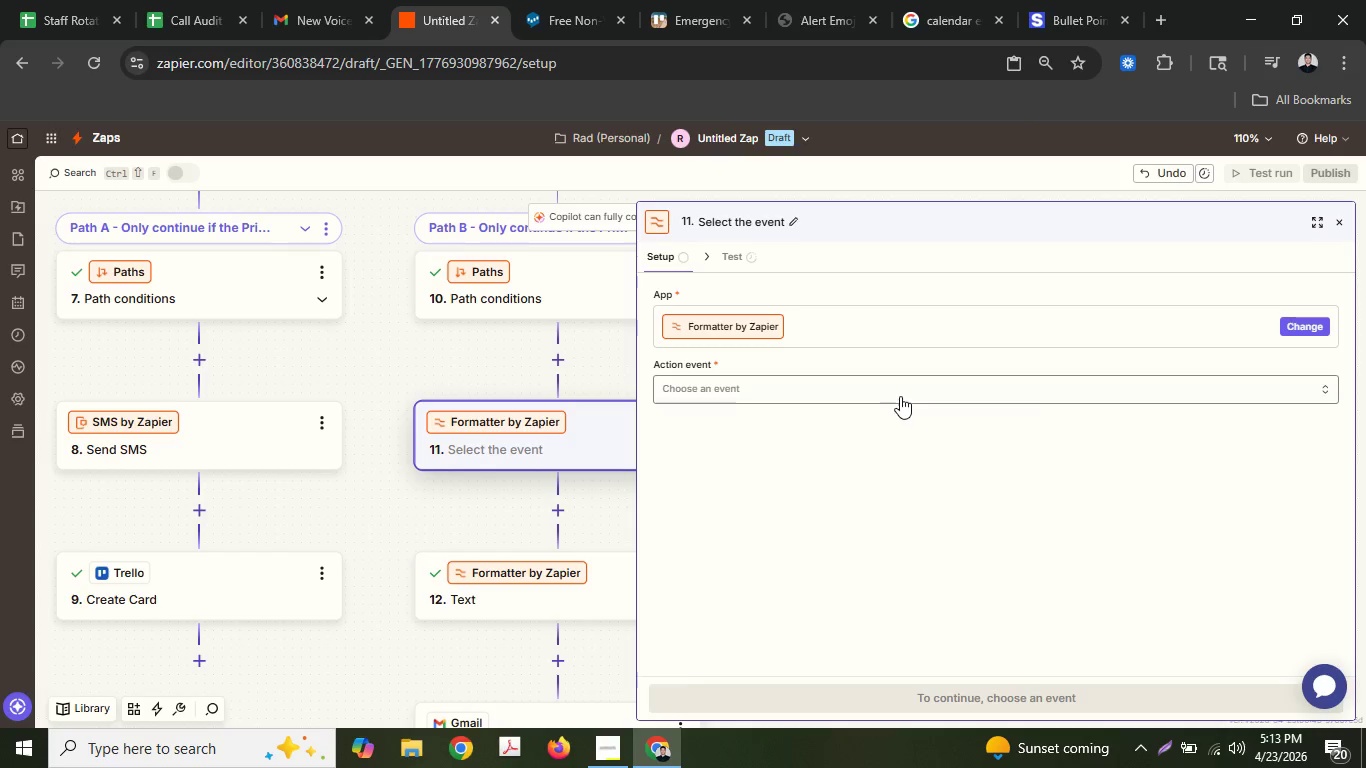 
wait(6.27)
 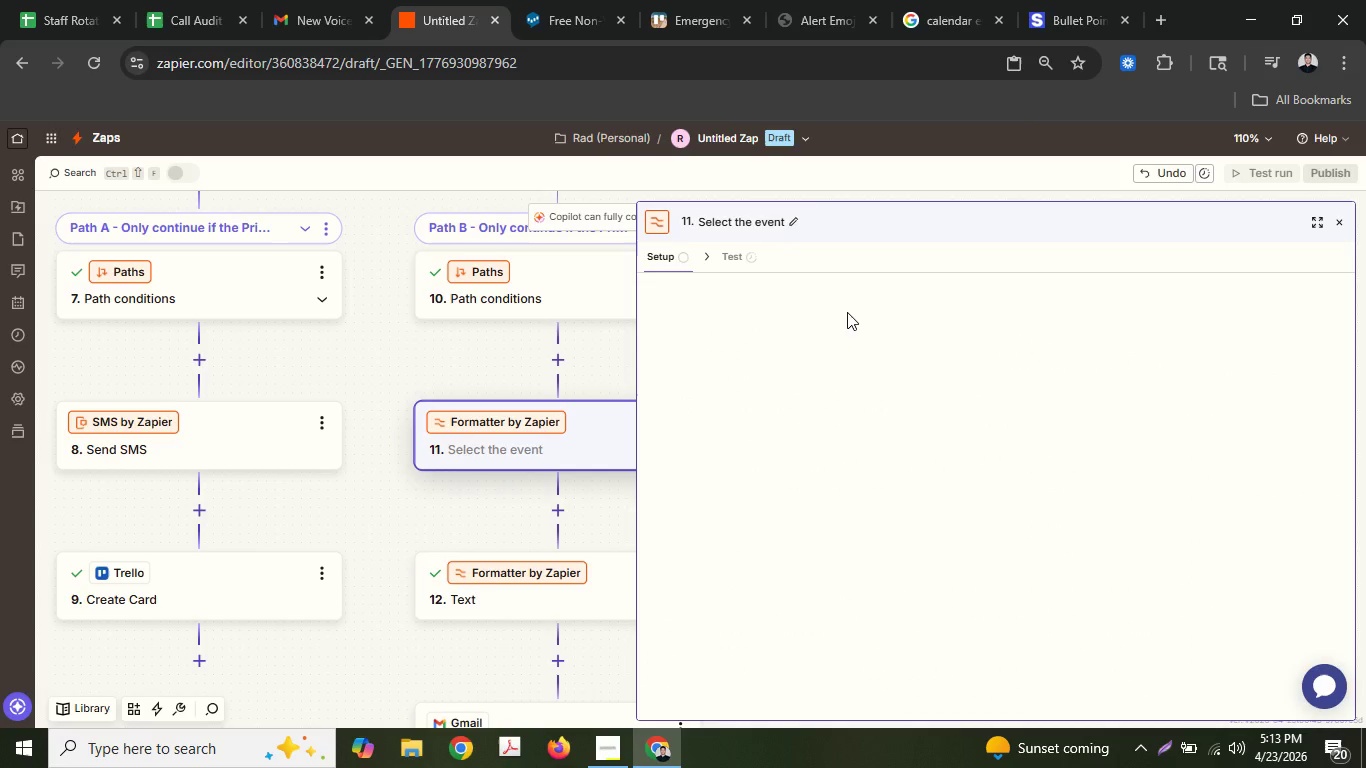 
left_click([900, 396])
 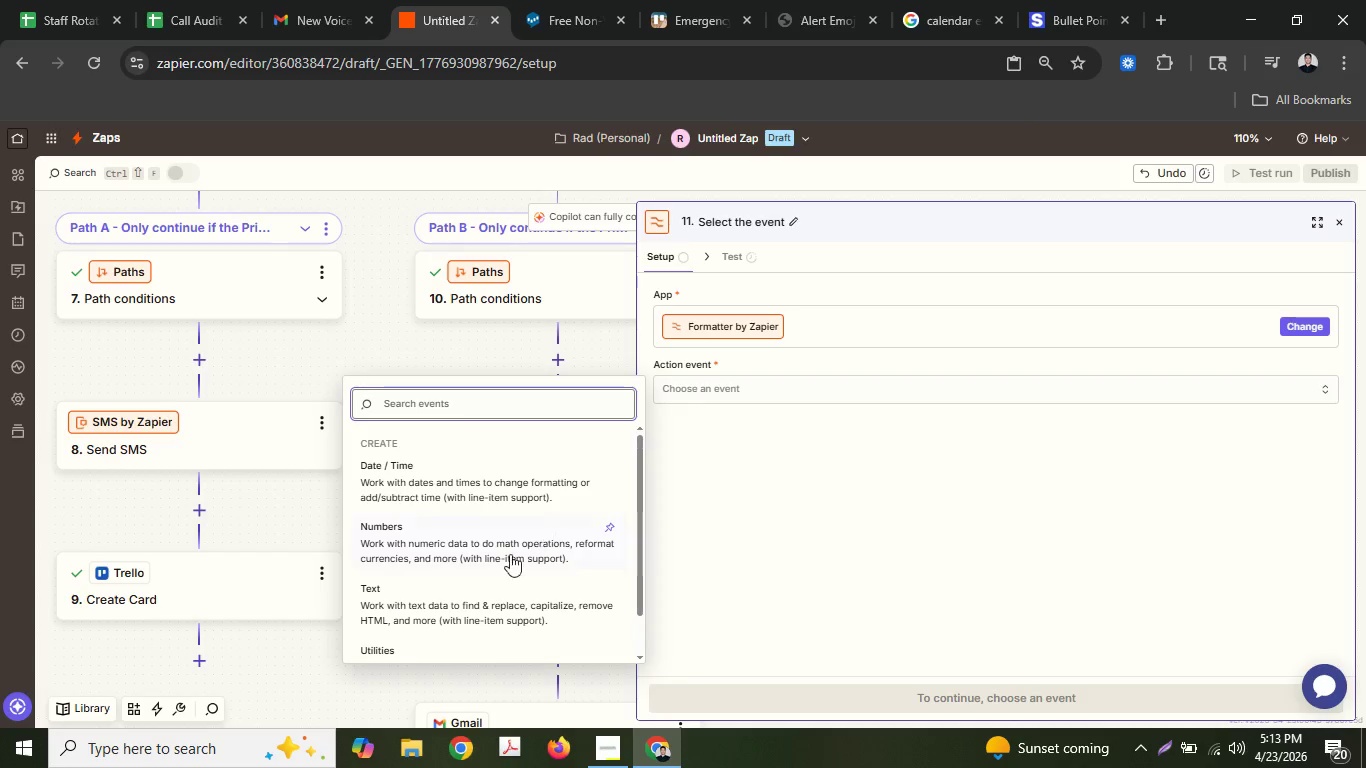 
left_click([479, 616])
 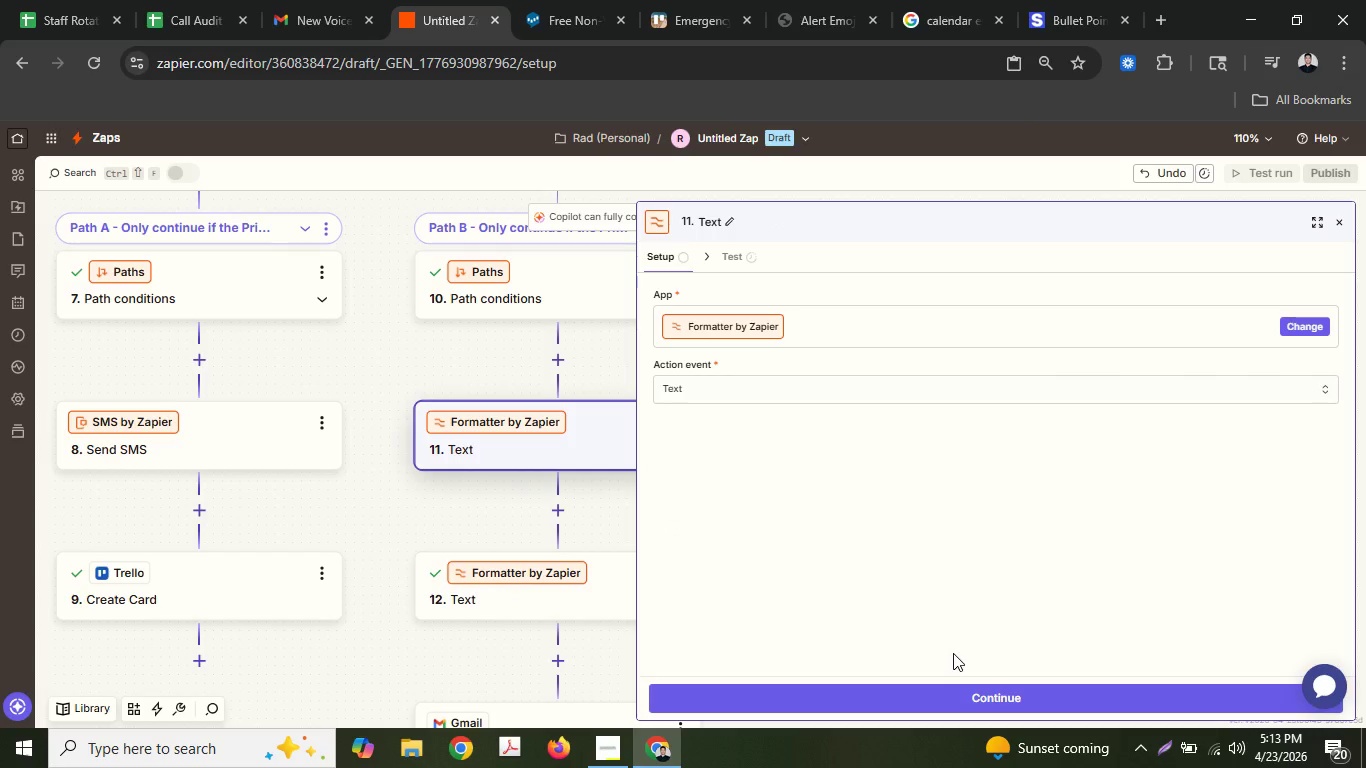 
left_click([957, 687])
 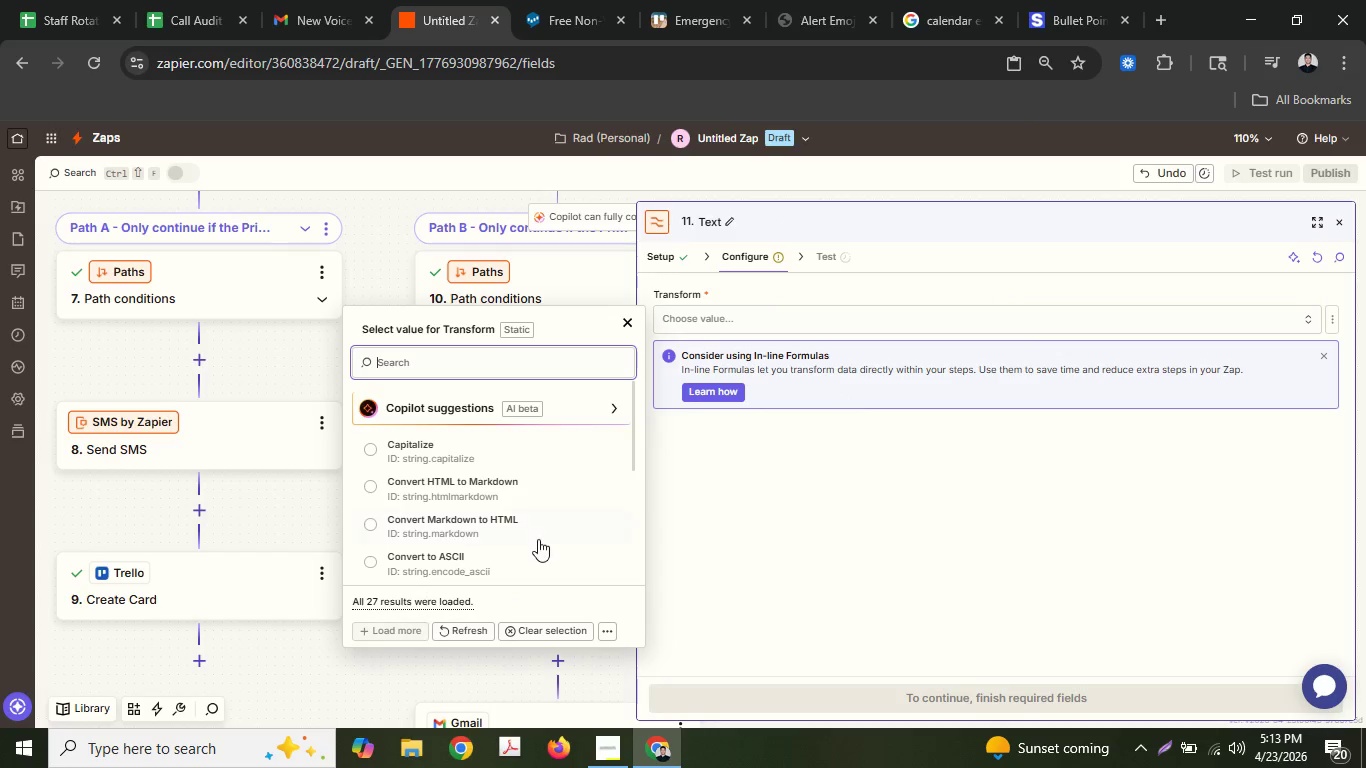 
scroll: coordinate [500, 550], scroll_direction: down, amount: 3.0
 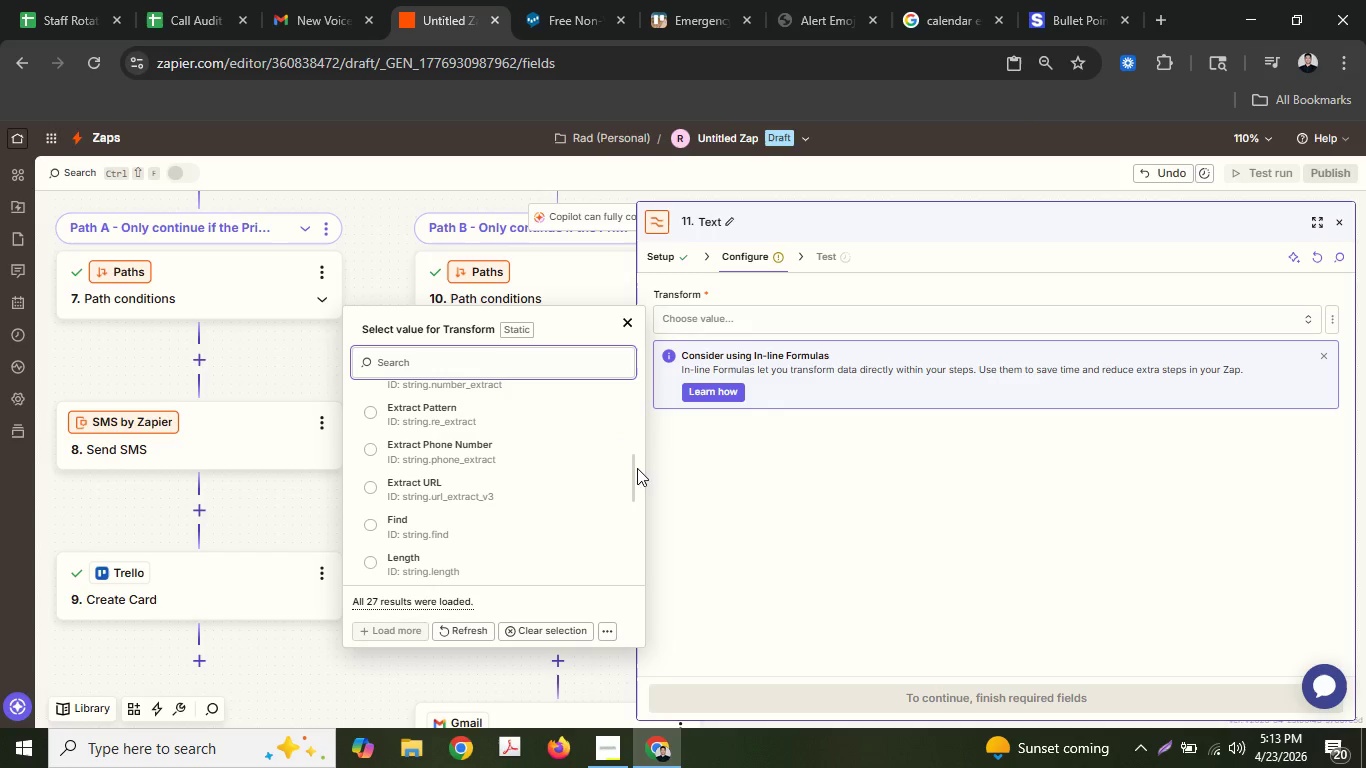 
wait(7.33)
 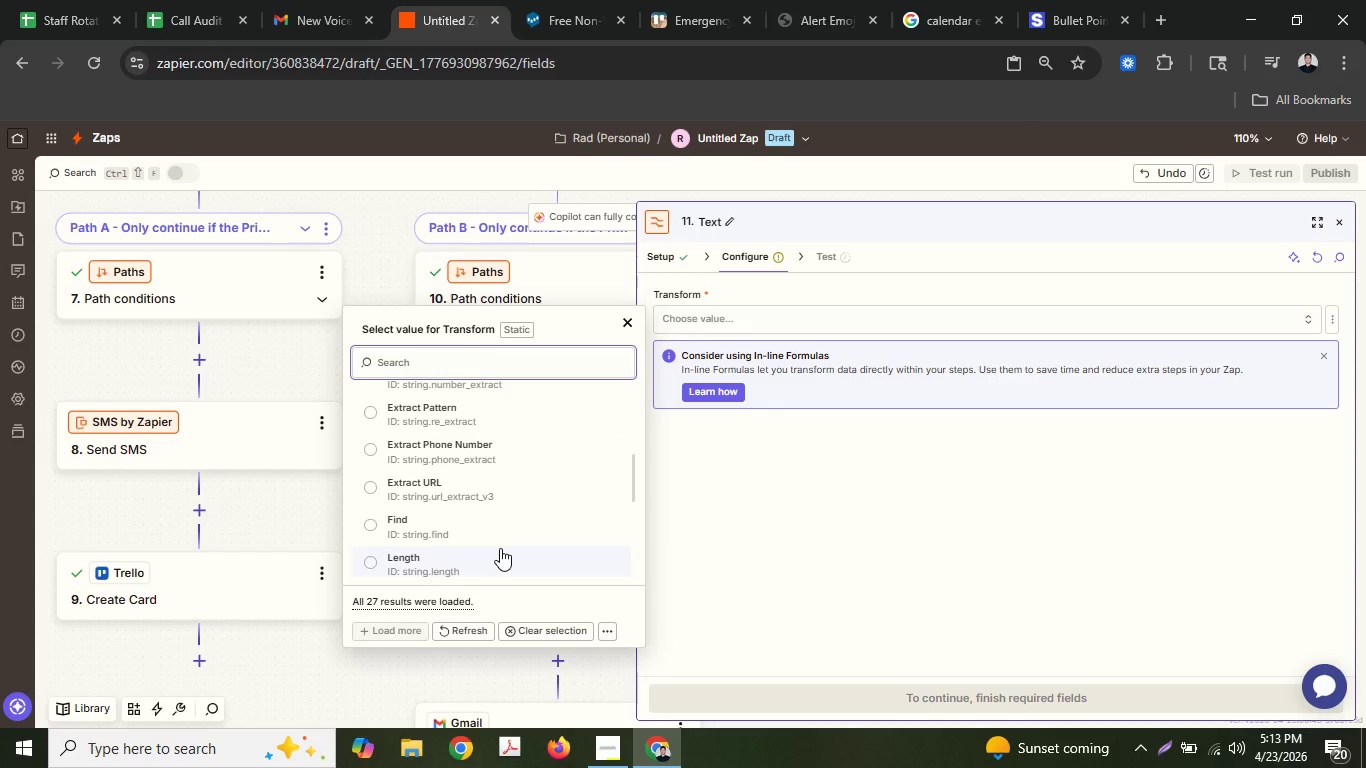 
left_click_drag(start_coordinate=[634, 468], to_coordinate=[626, 421])
 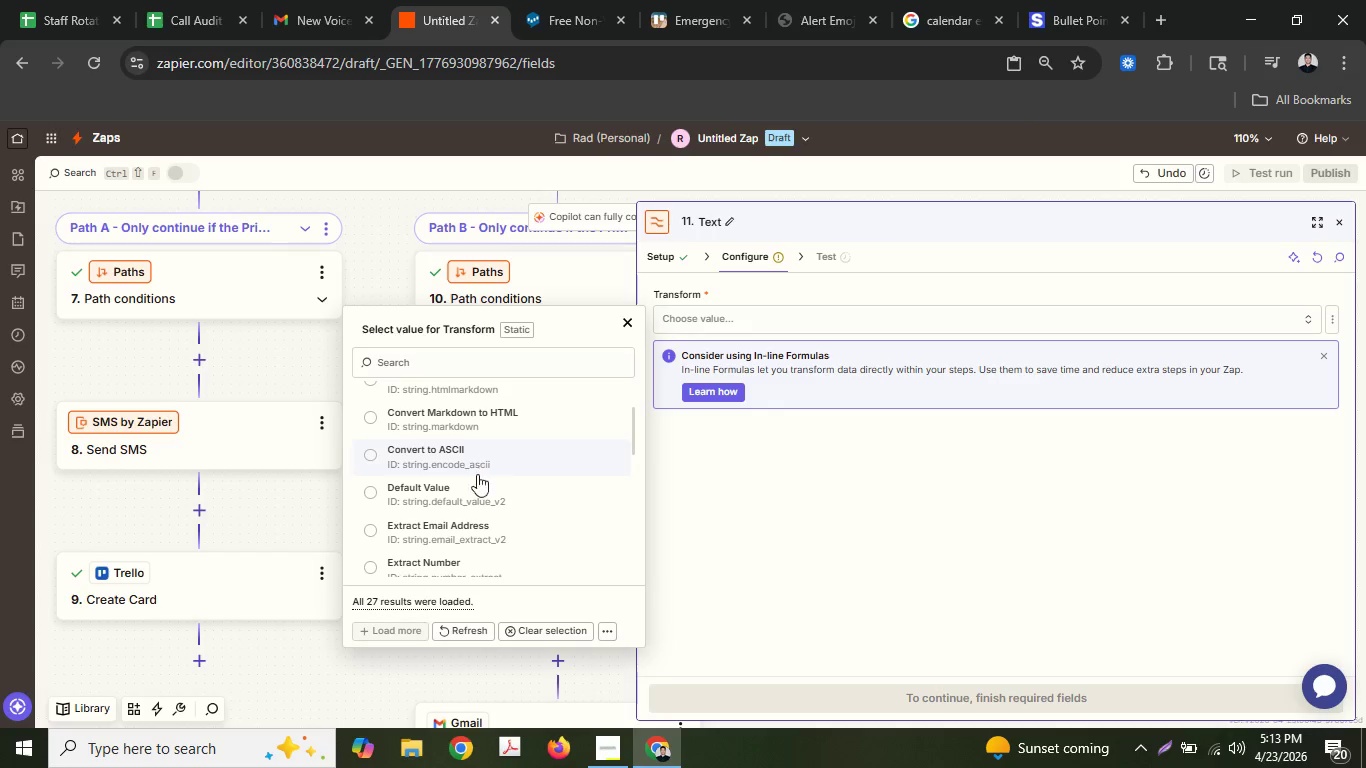 
left_click([464, 509])
 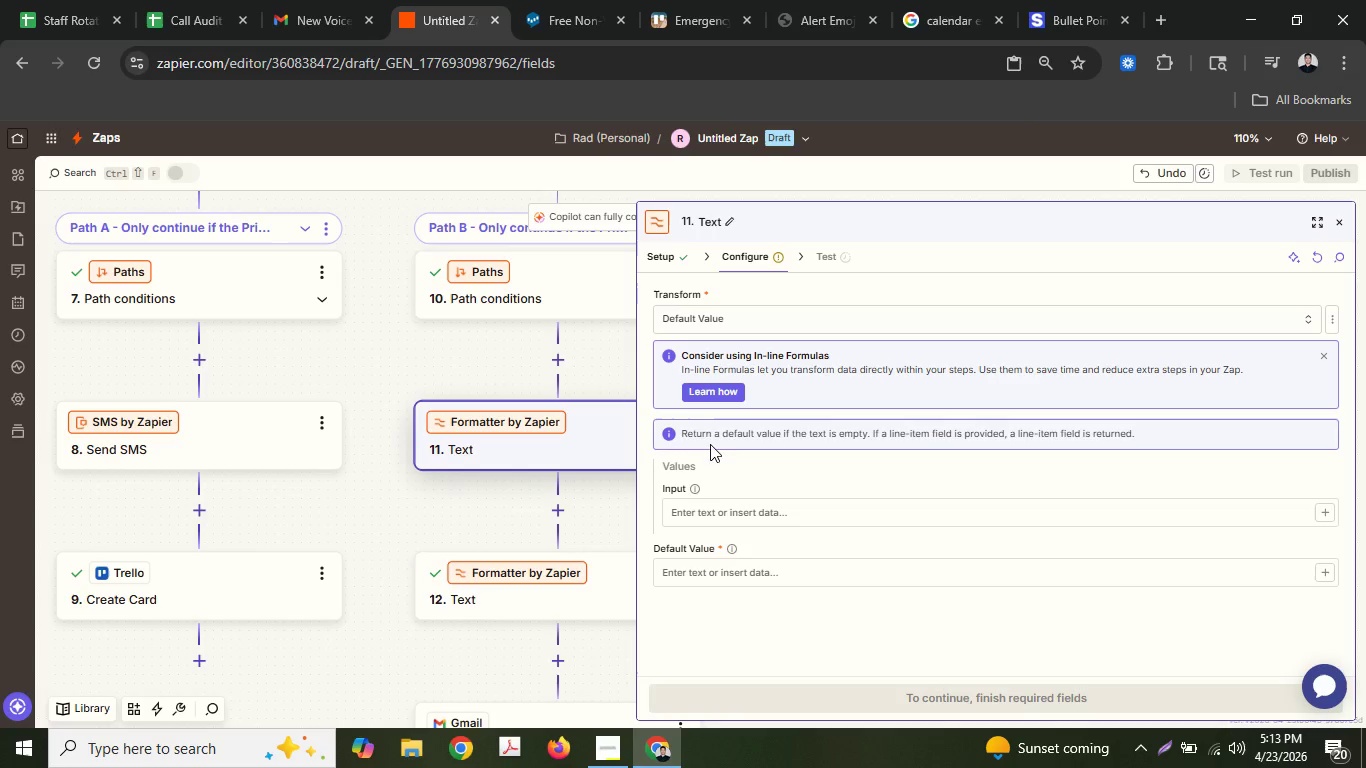 
left_click([832, 565])
 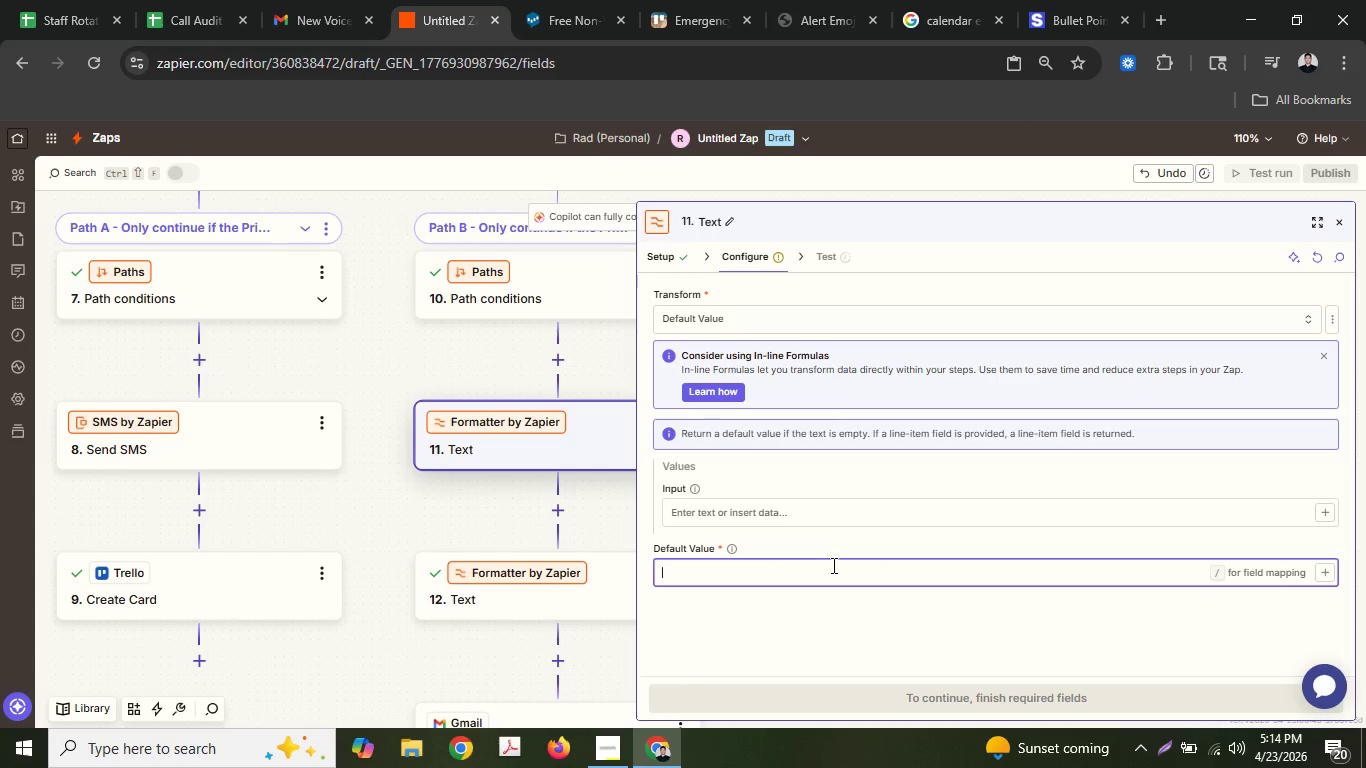 
type(Lady Gaga)
 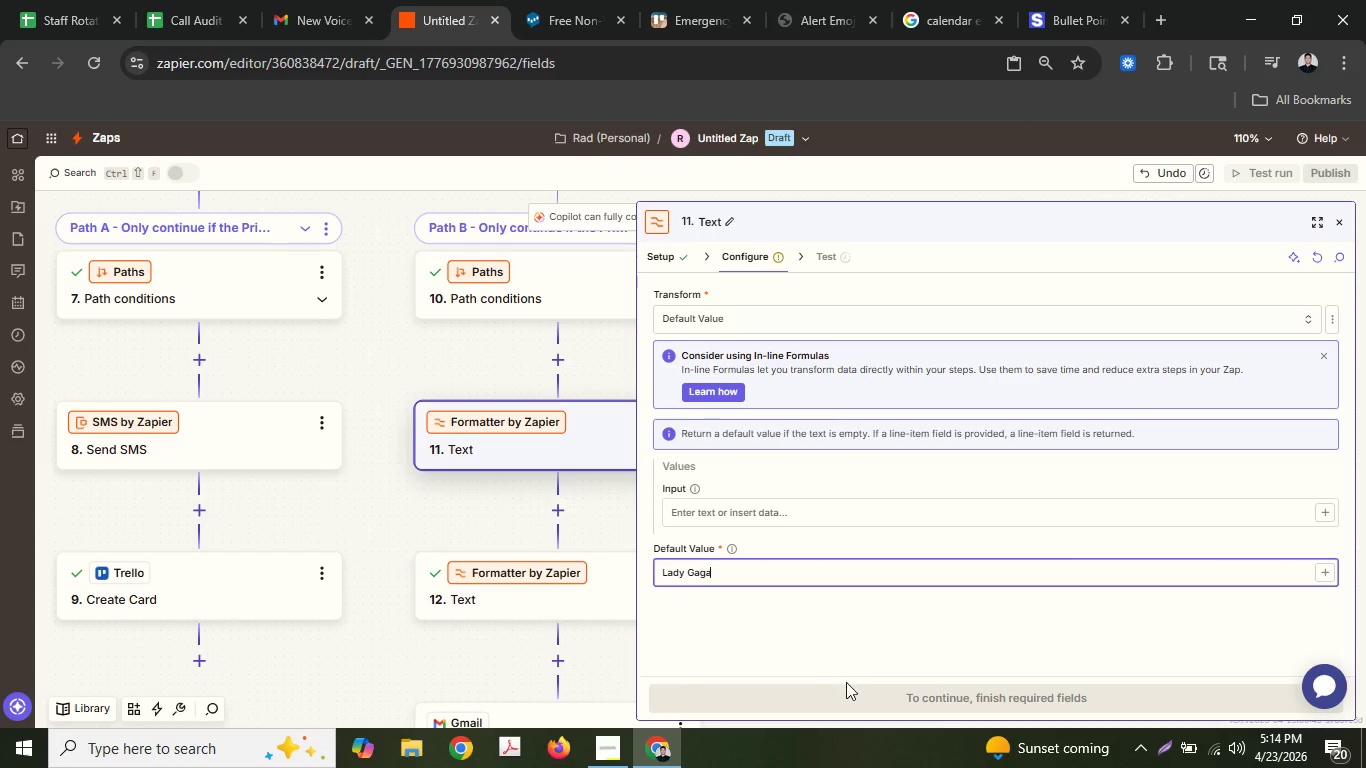 
left_click([845, 683])
 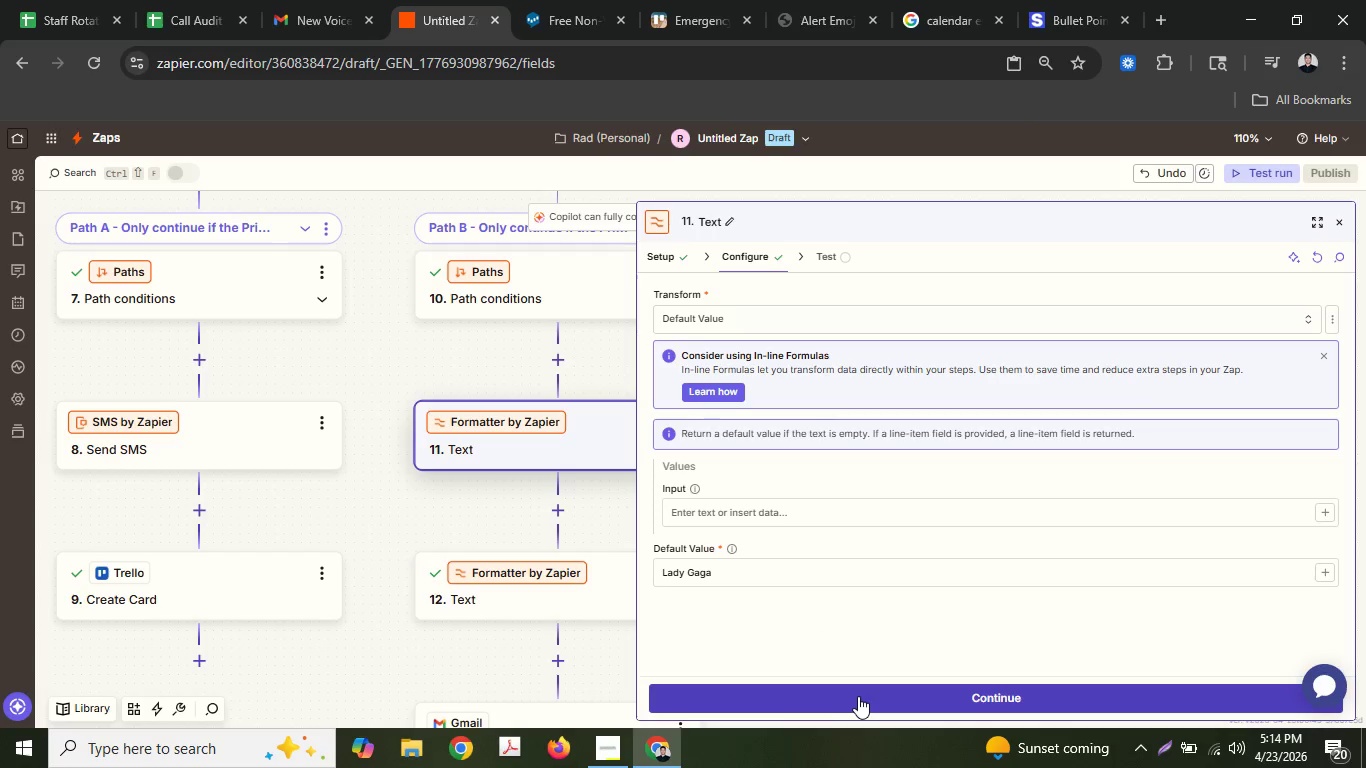 
left_click([859, 696])
 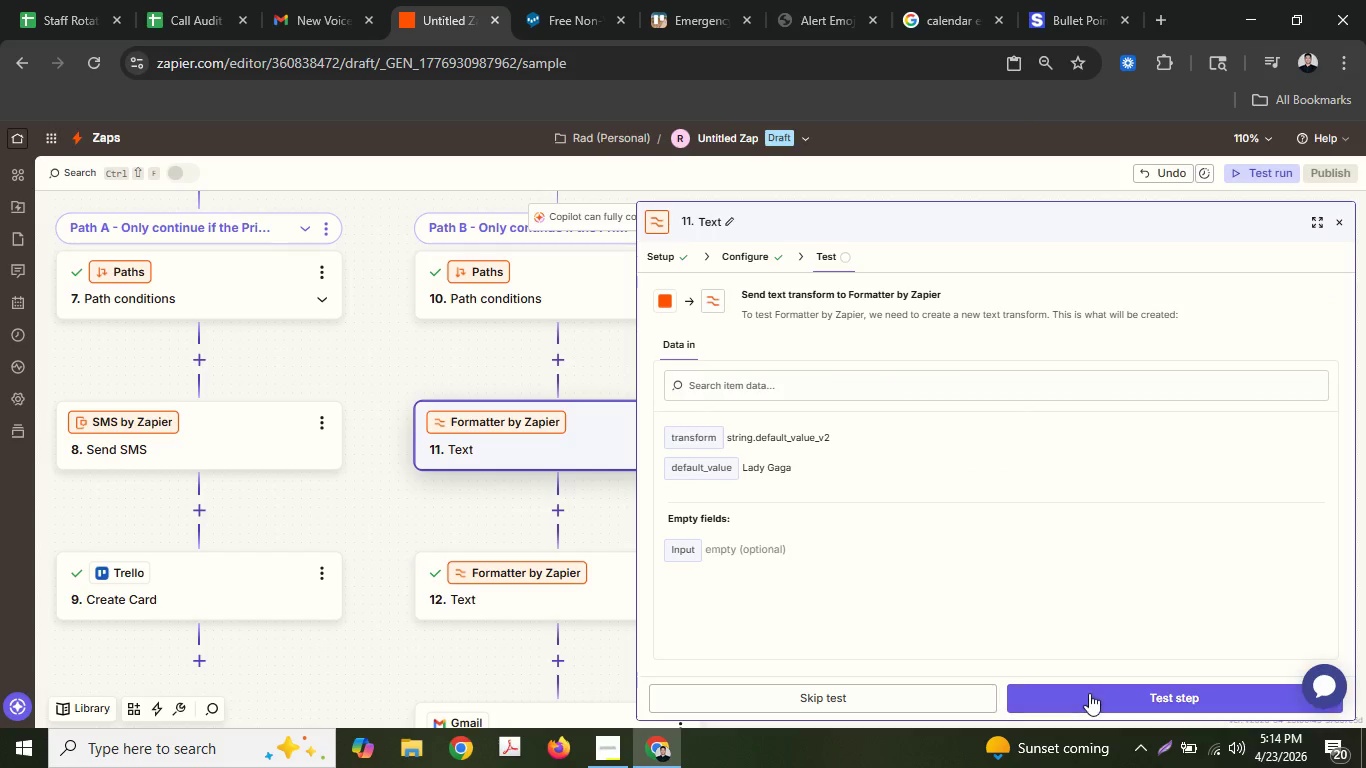 
scroll: coordinate [463, 580], scroll_direction: down, amount: 4.0
 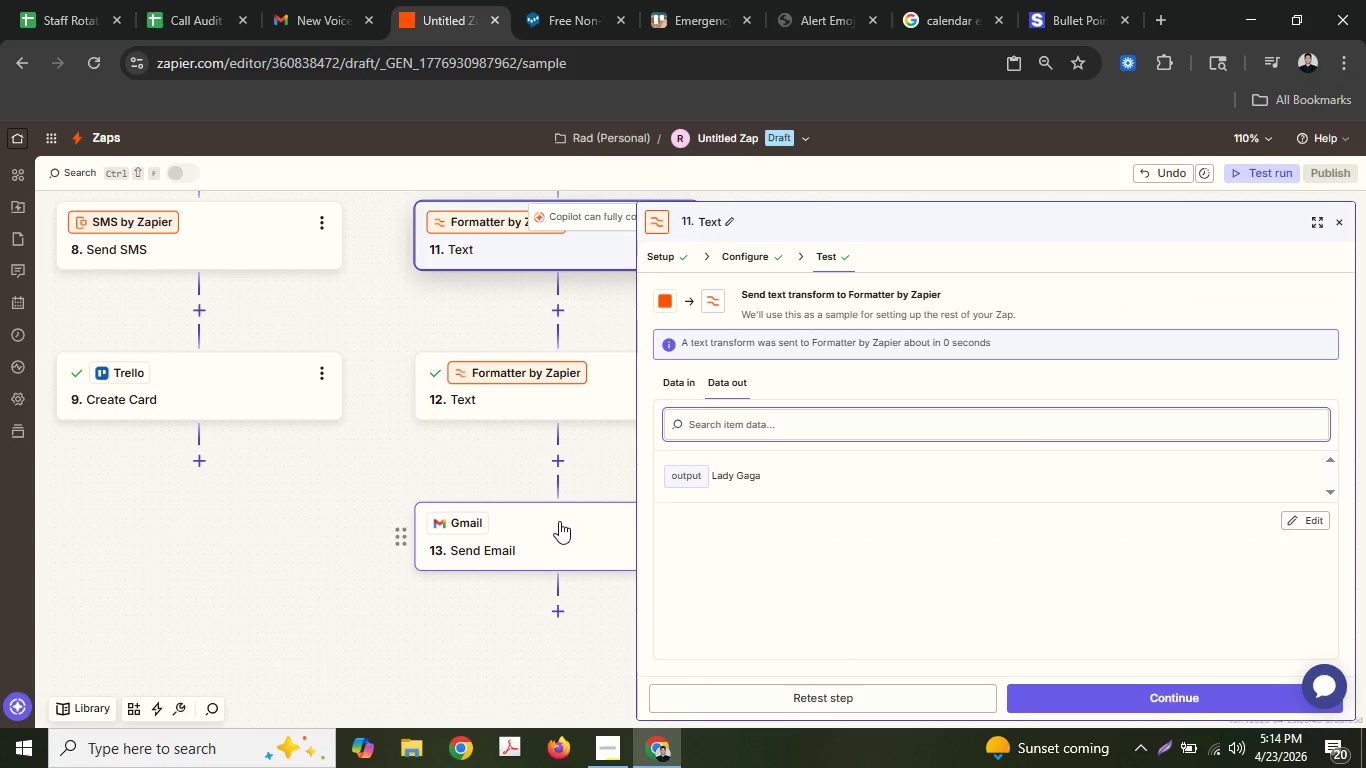 
left_click([562, 527])
 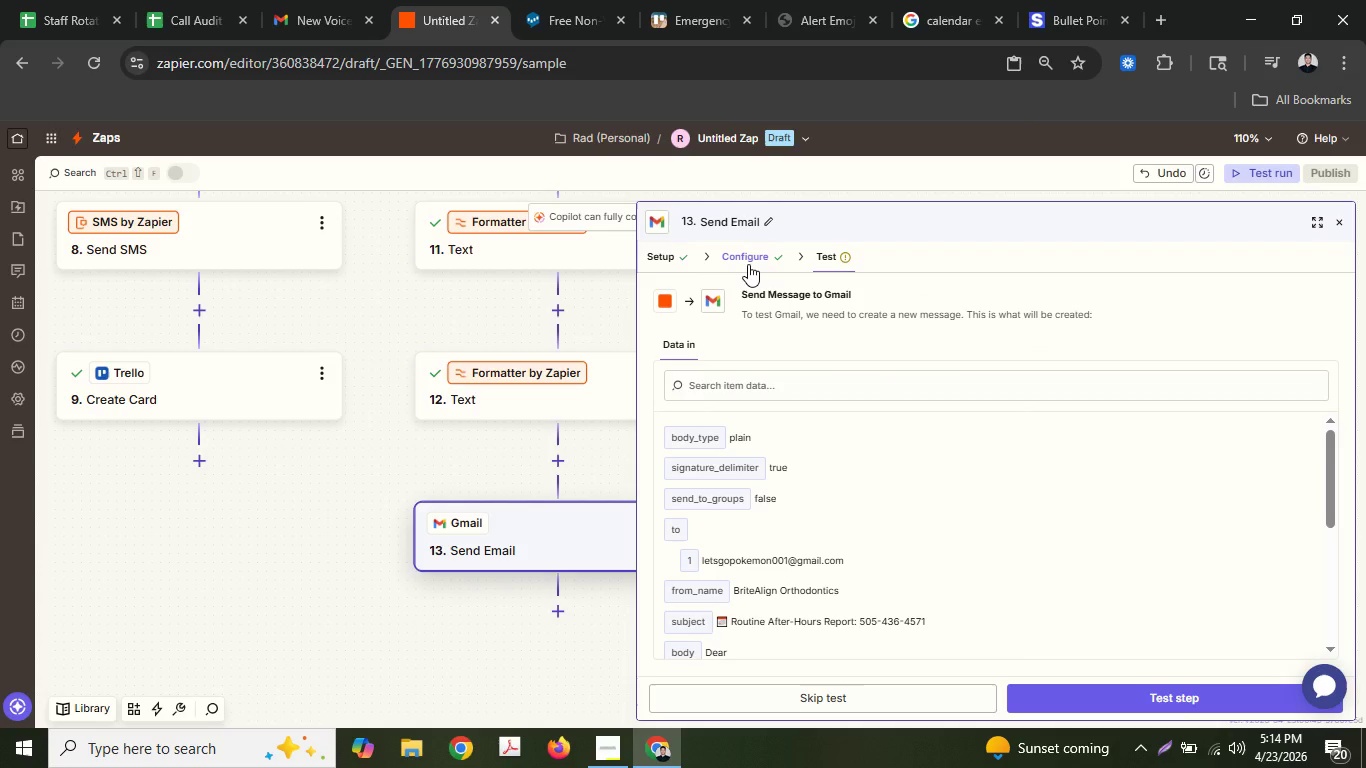 
wait(5.39)
 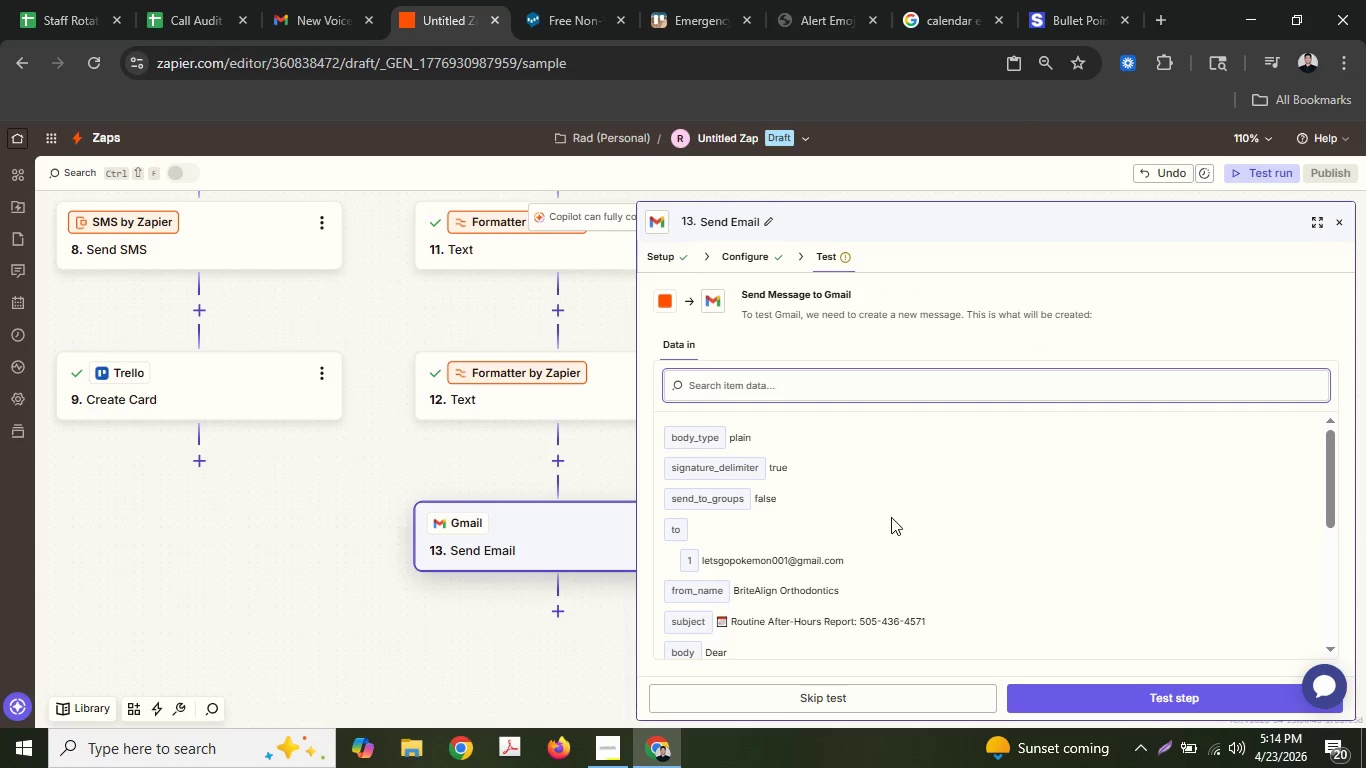 
left_click([748, 264])
 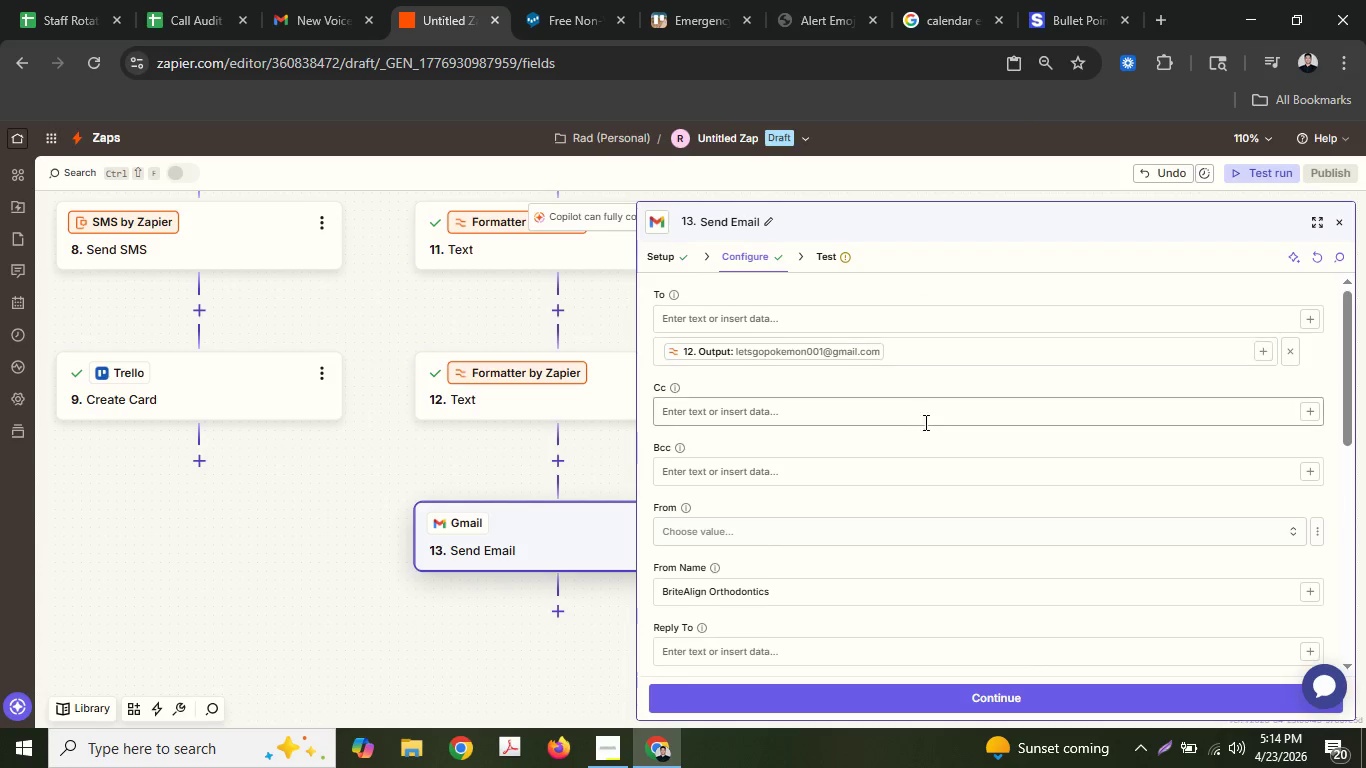 
scroll: coordinate [925, 429], scroll_direction: down, amount: 2.0
 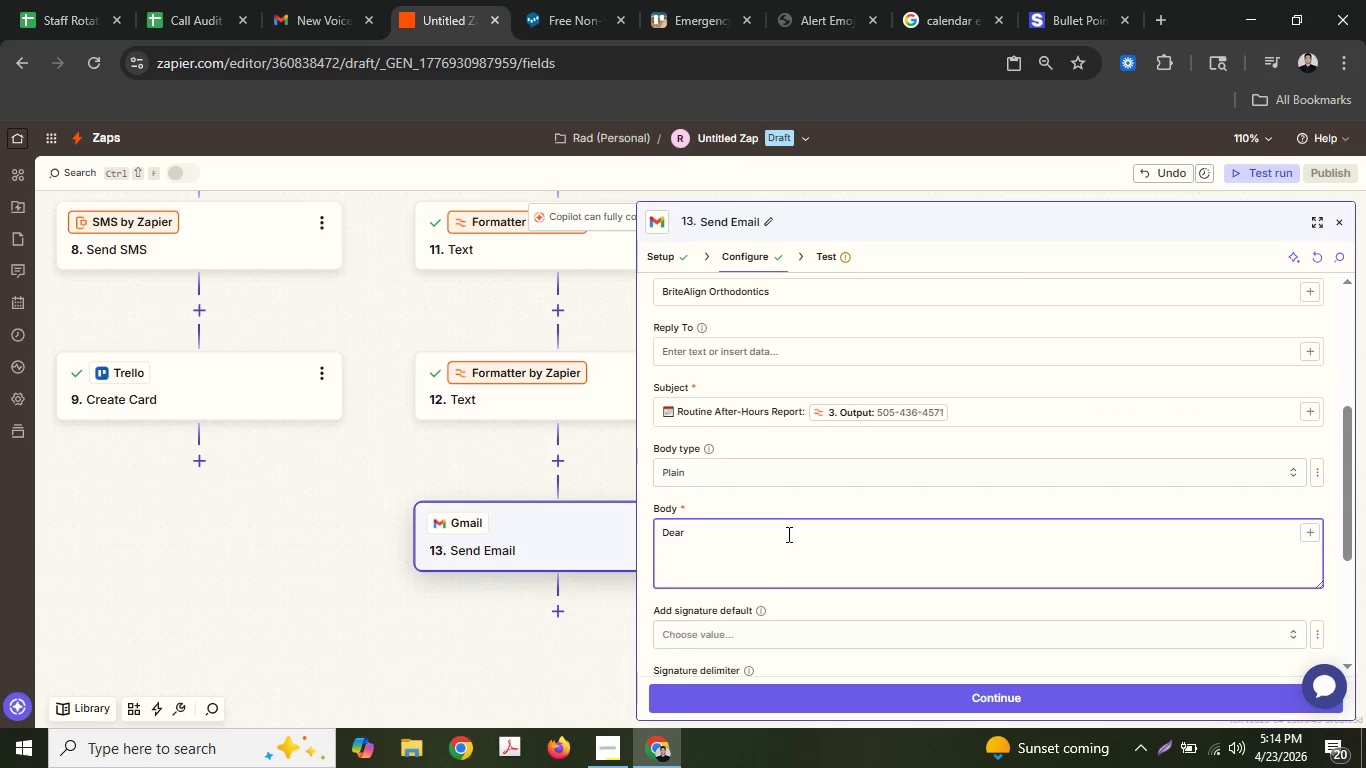 
scroll: coordinate [788, 526], scroll_direction: up, amount: 2.0
 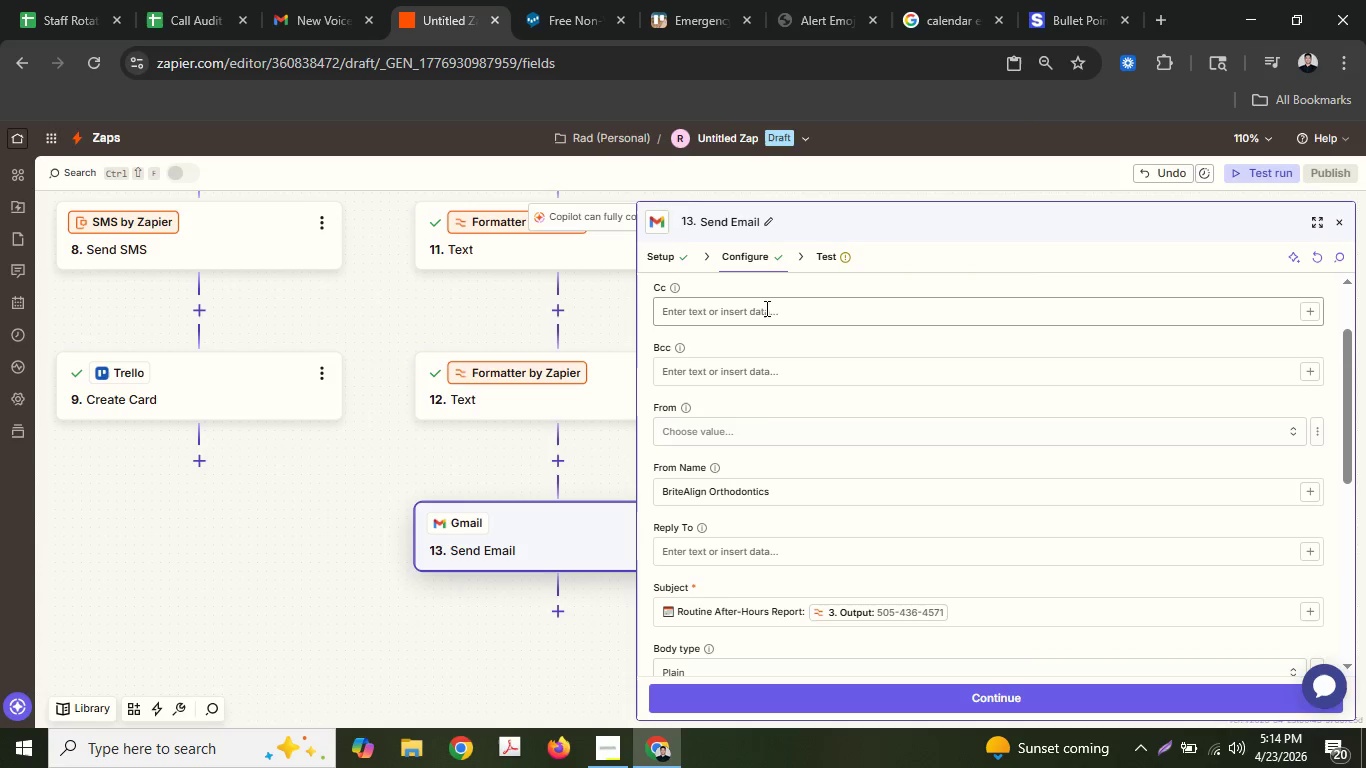 
scroll: coordinate [756, 395], scroll_direction: down, amount: 3.0
 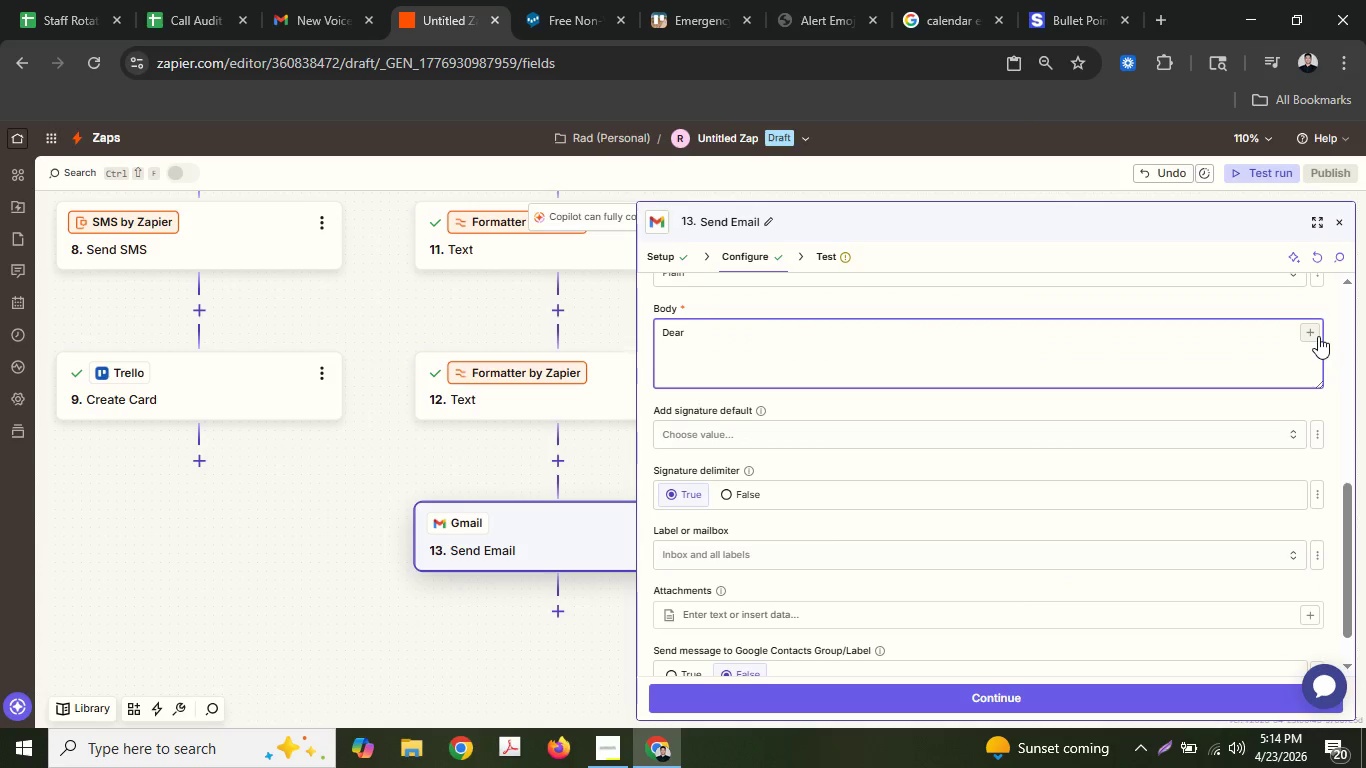 
left_click([1312, 333])
 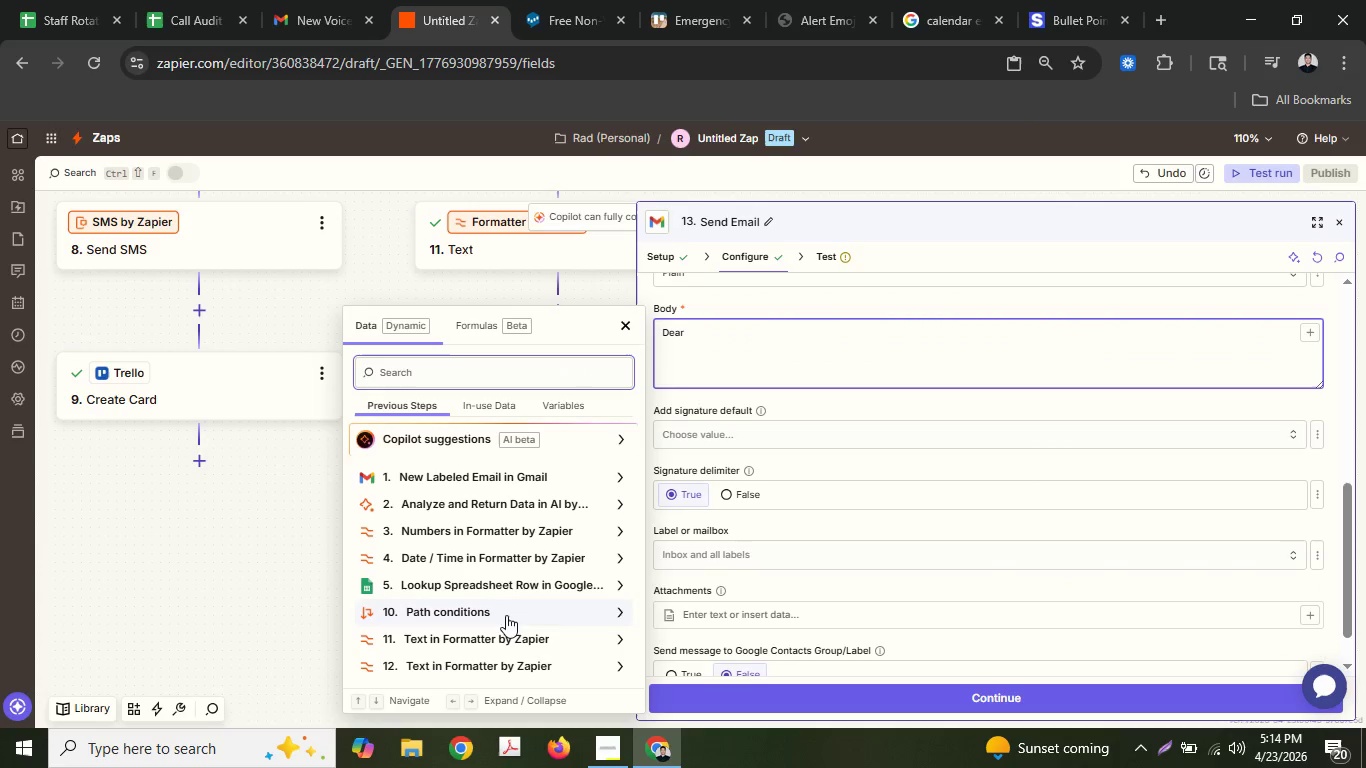 
scroll: coordinate [484, 547], scroll_direction: down, amount: 9.0
 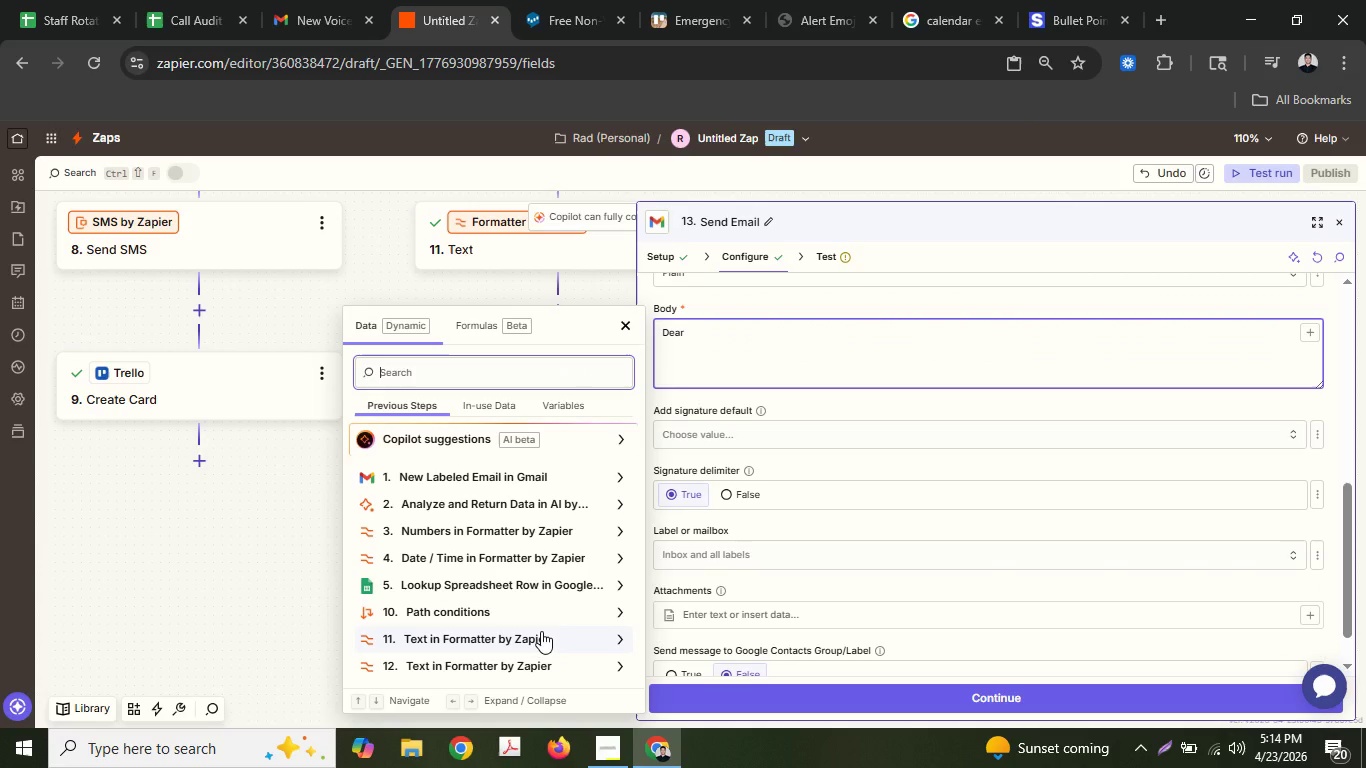 
scroll: coordinate [719, 531], scroll_direction: up, amount: 6.0
 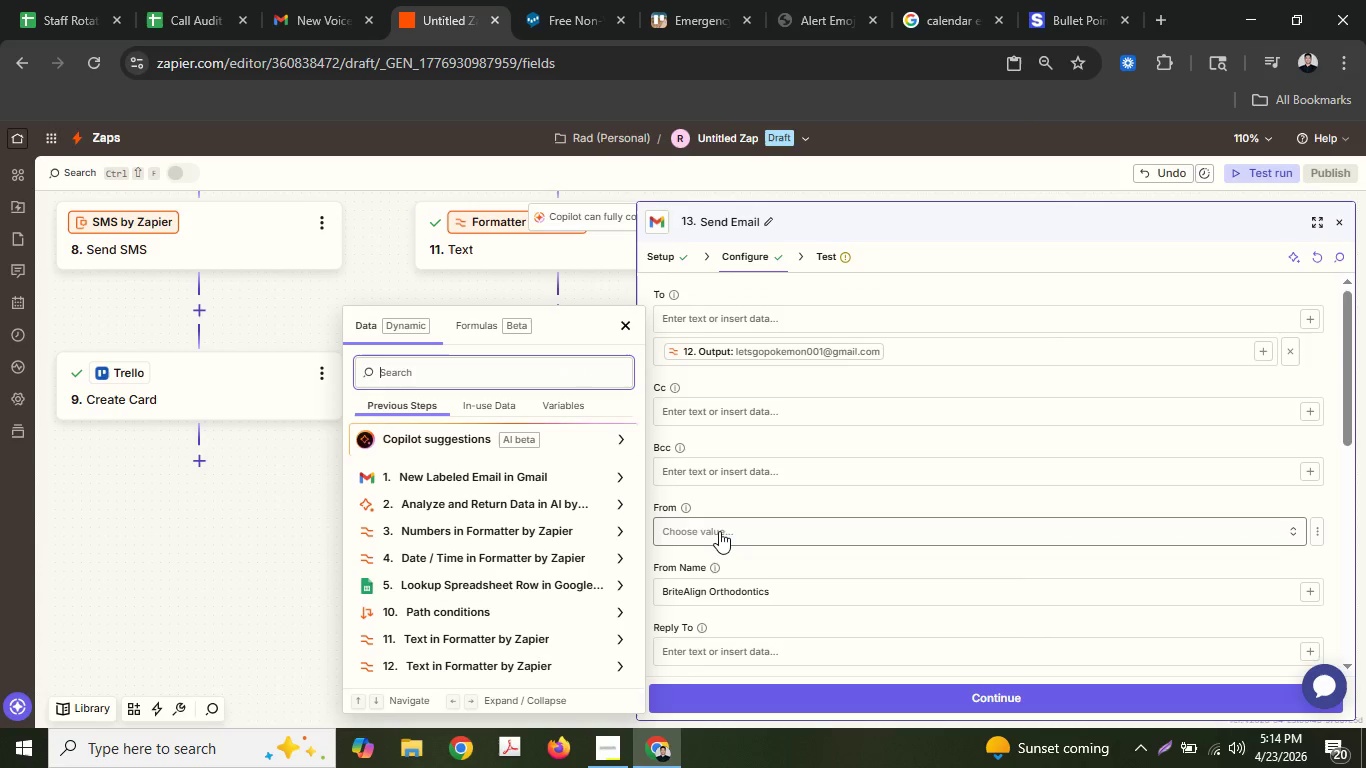 
scroll: coordinate [719, 531], scroll_direction: down, amount: 6.0
 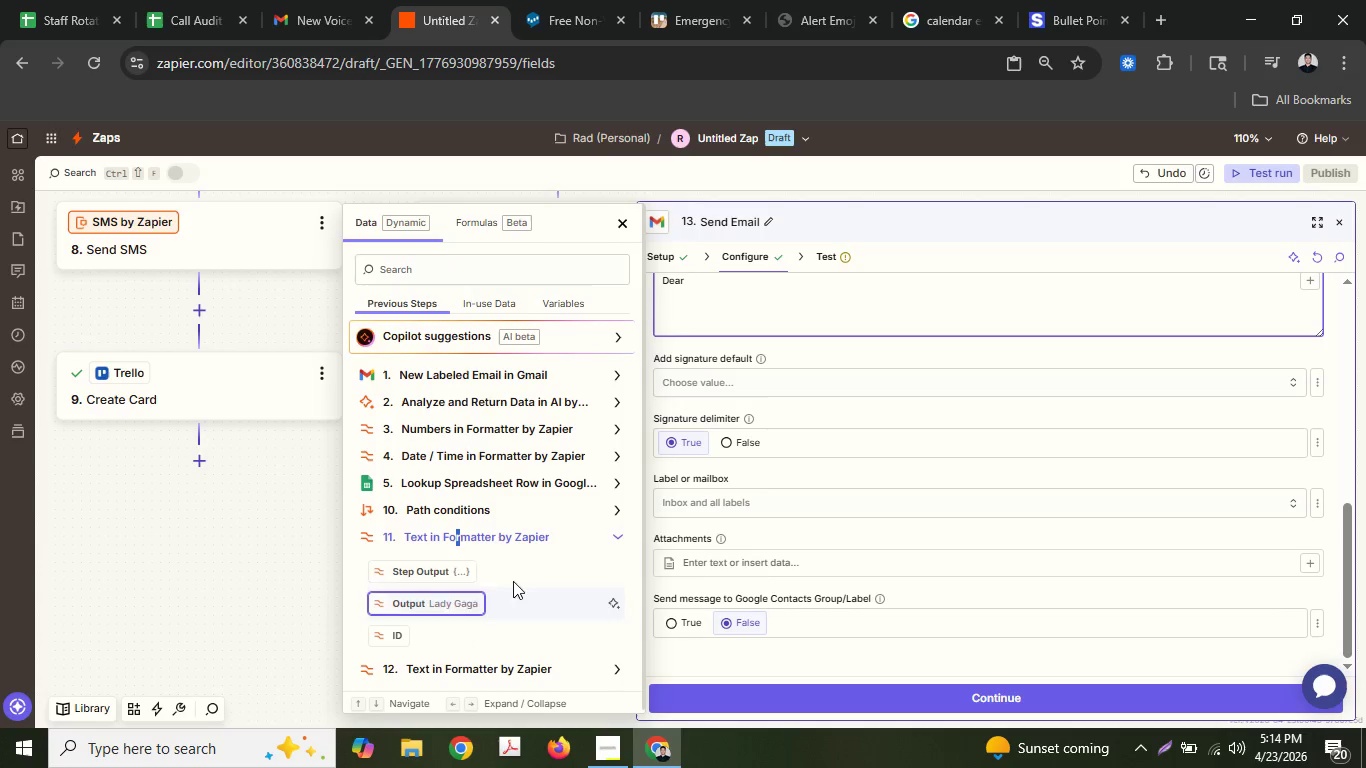 
left_click([471, 606])
 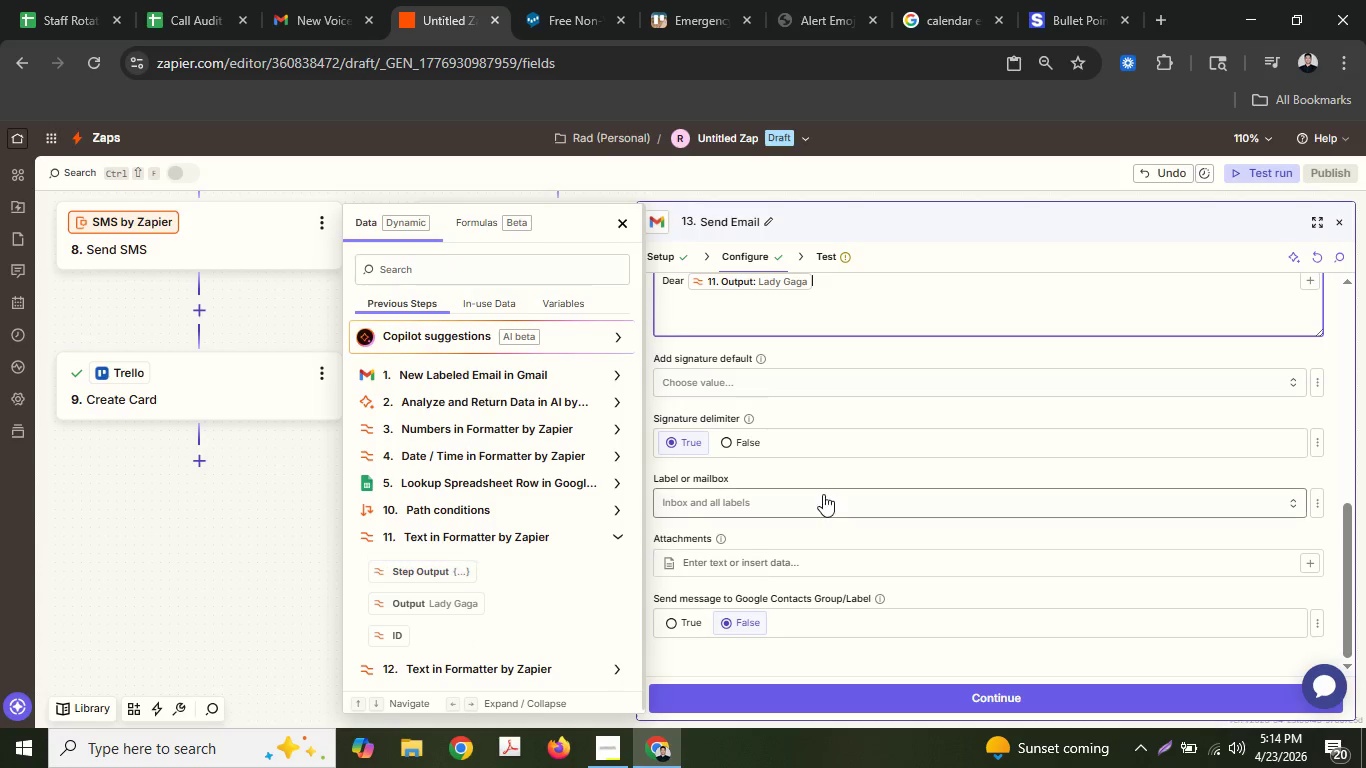 
scroll: coordinate [823, 493], scroll_direction: up, amount: 2.0
 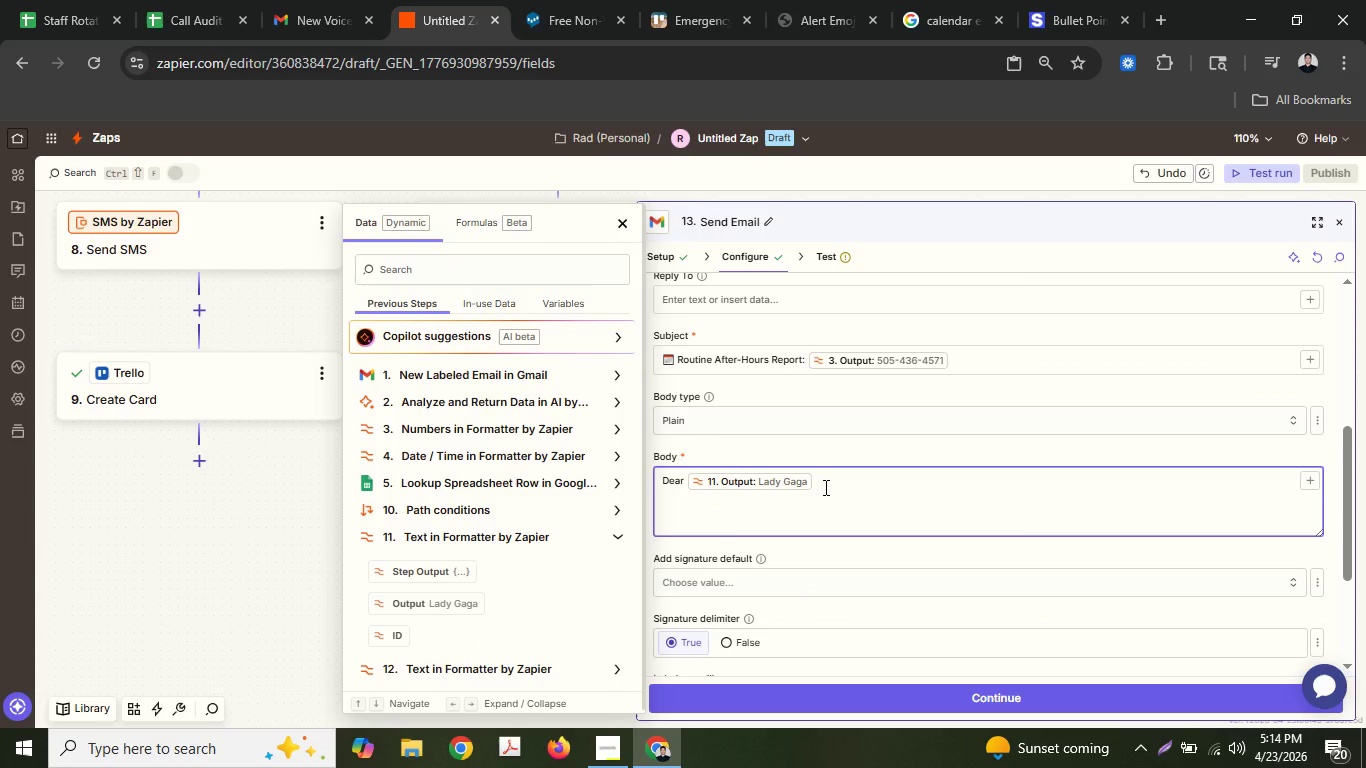 
left_click([824, 487])
 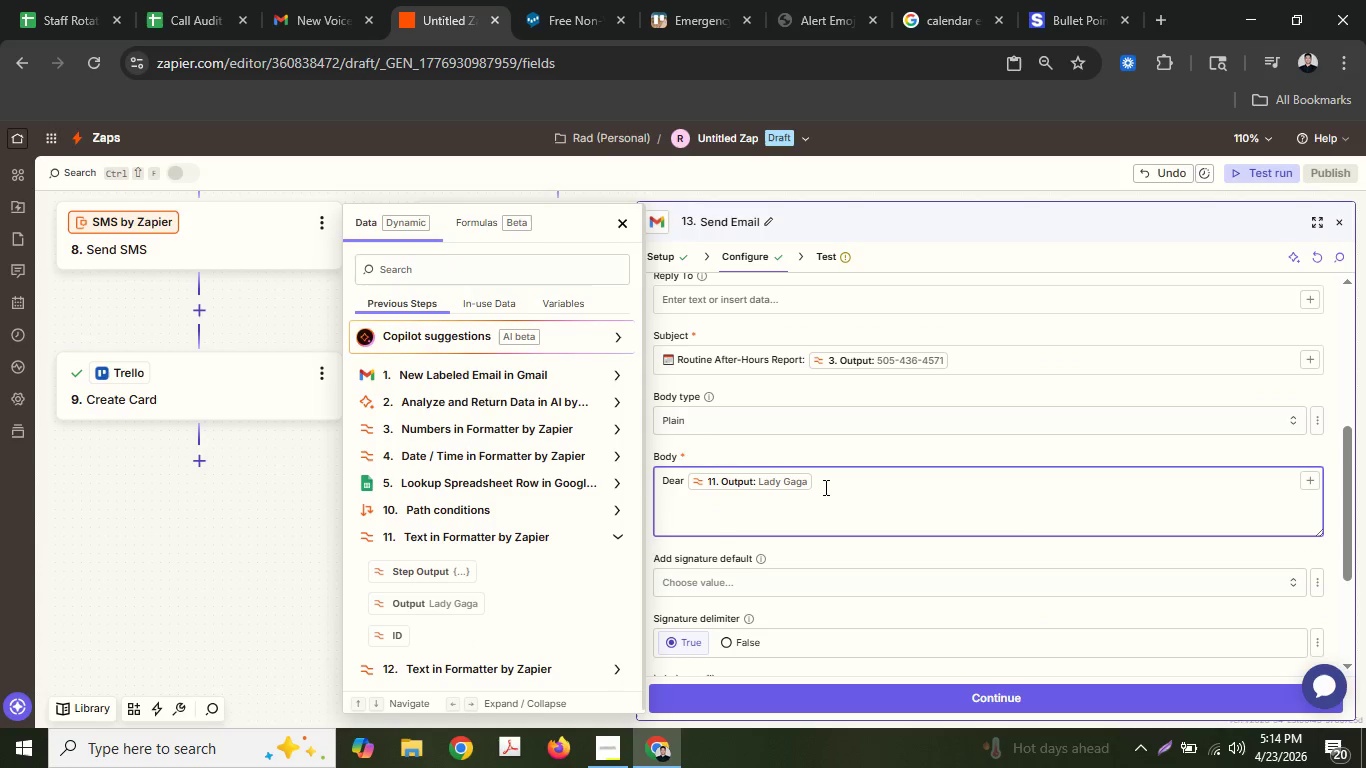 
key(Enter)
 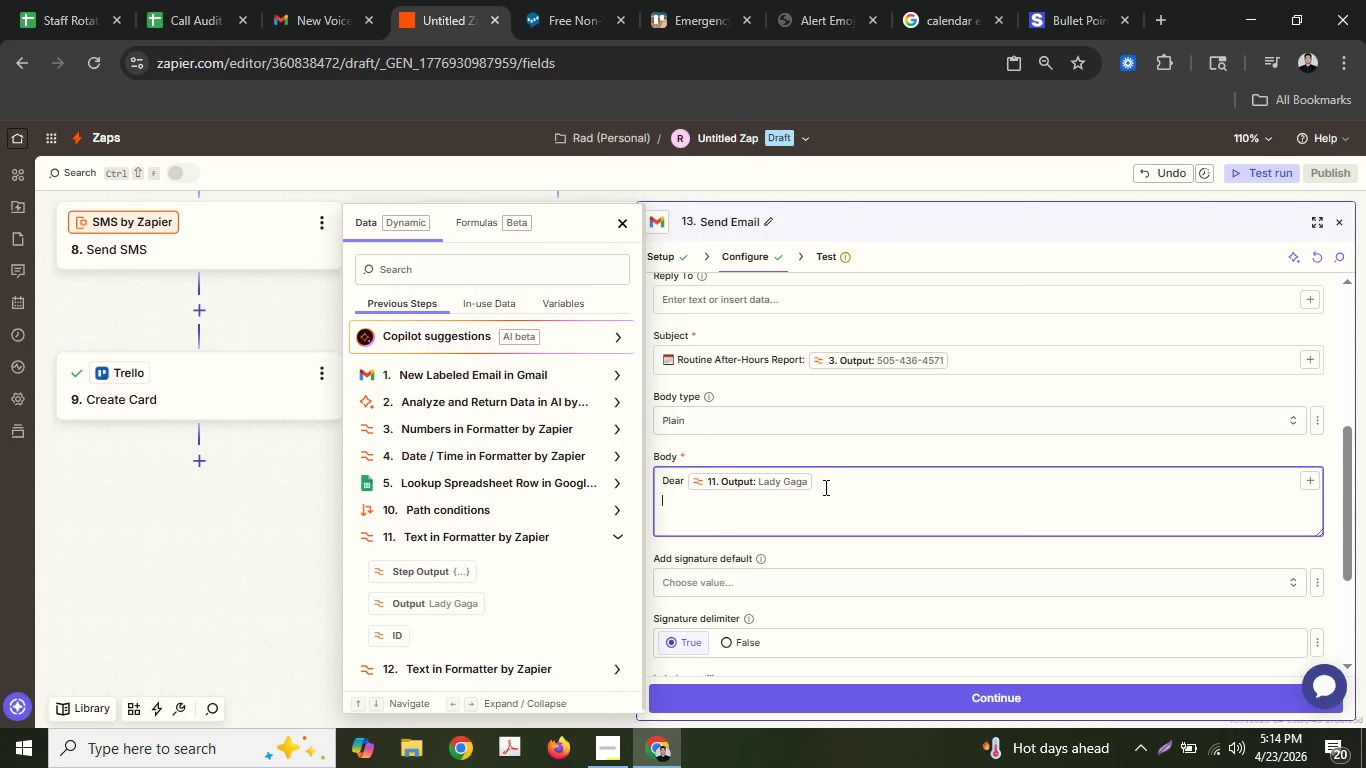 
key(Backspace)
 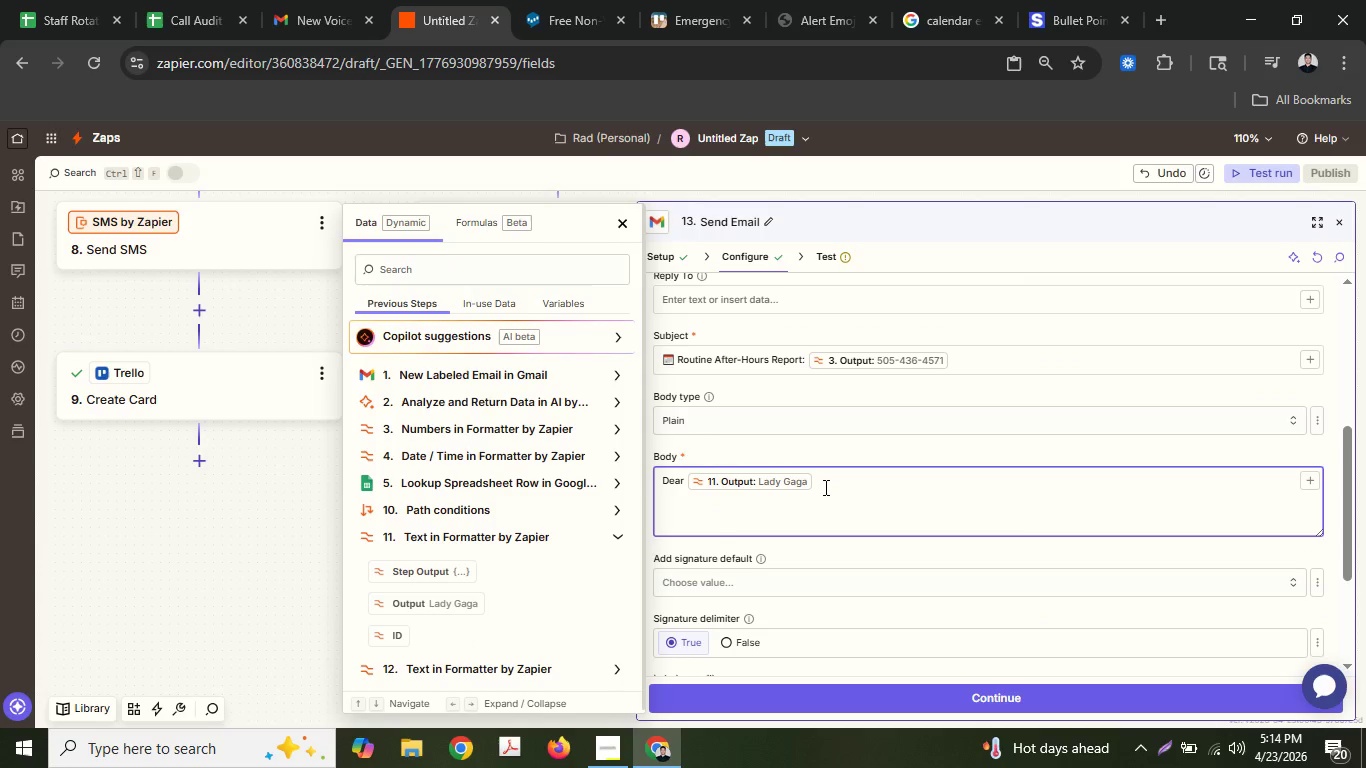 
key(Comma)
 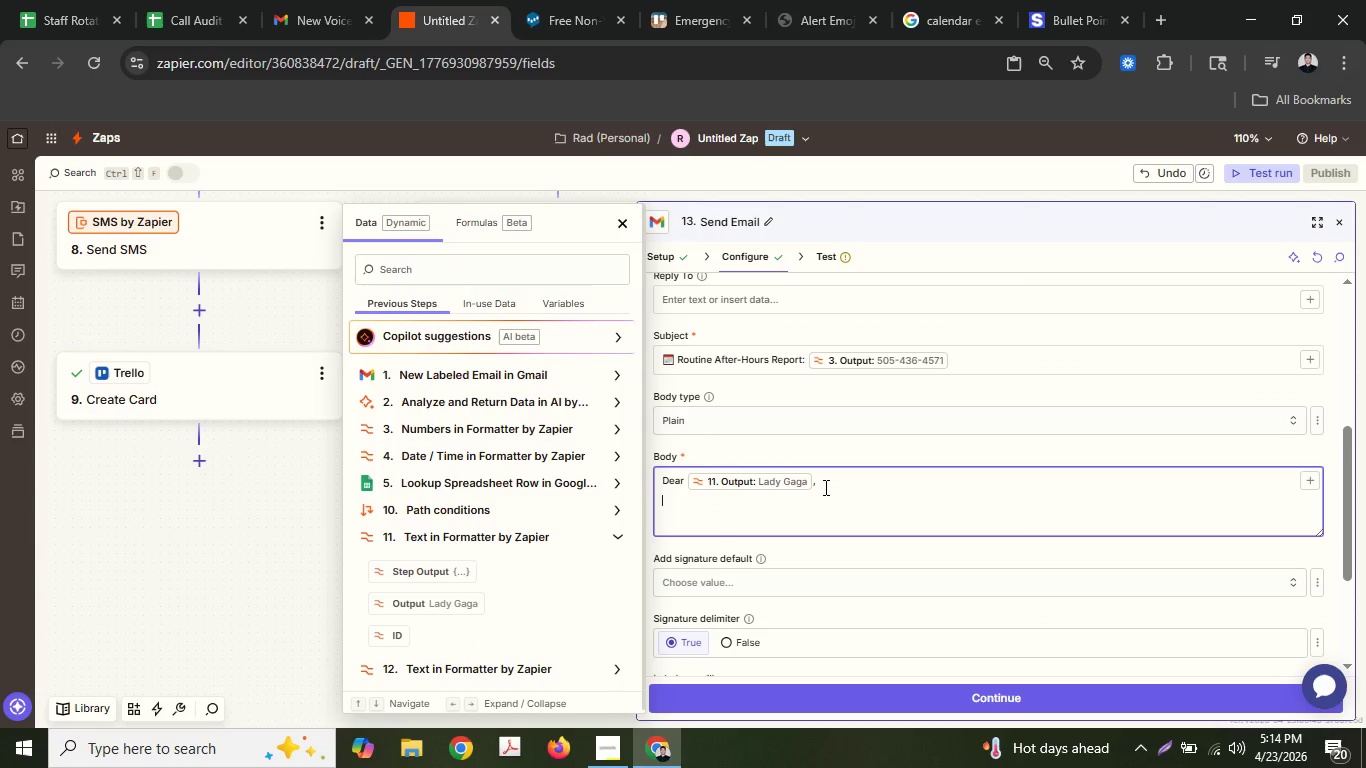 
key(Enter)
 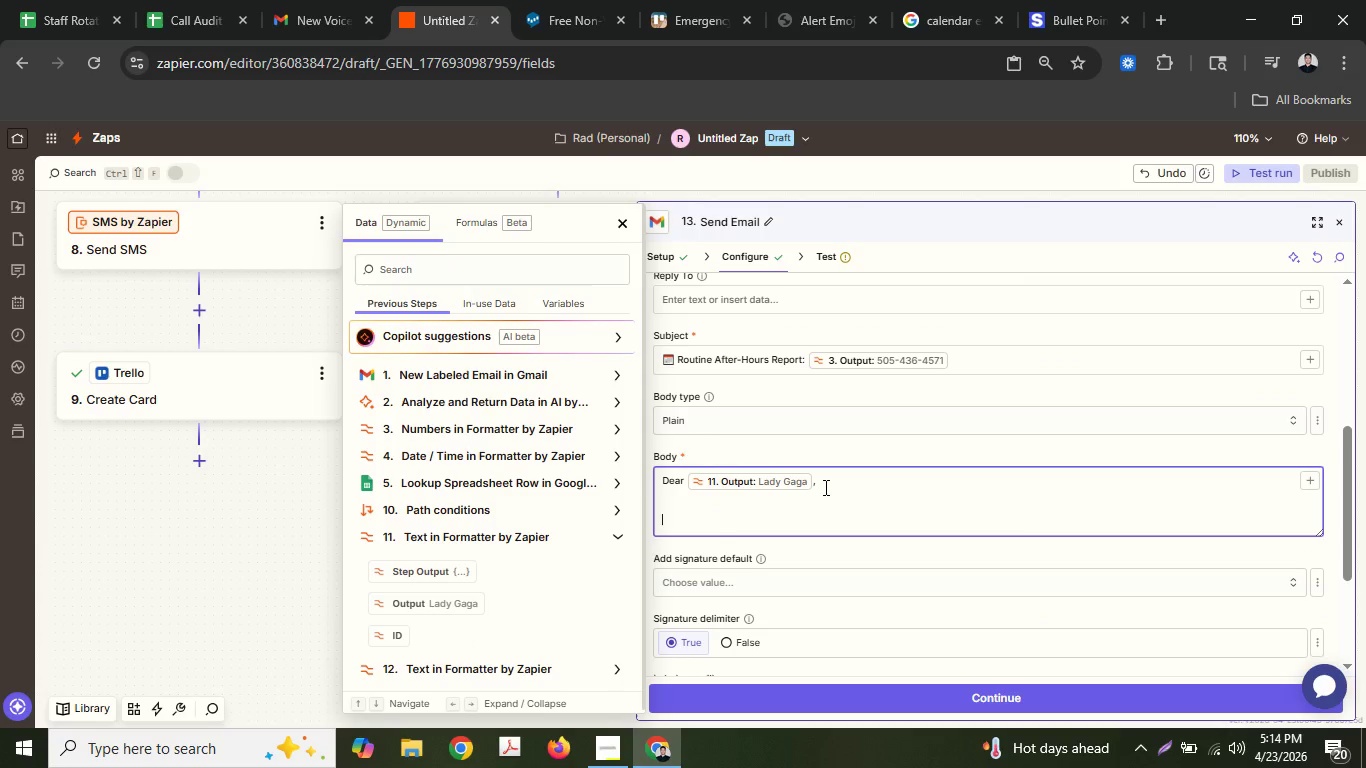 
key(Enter)
 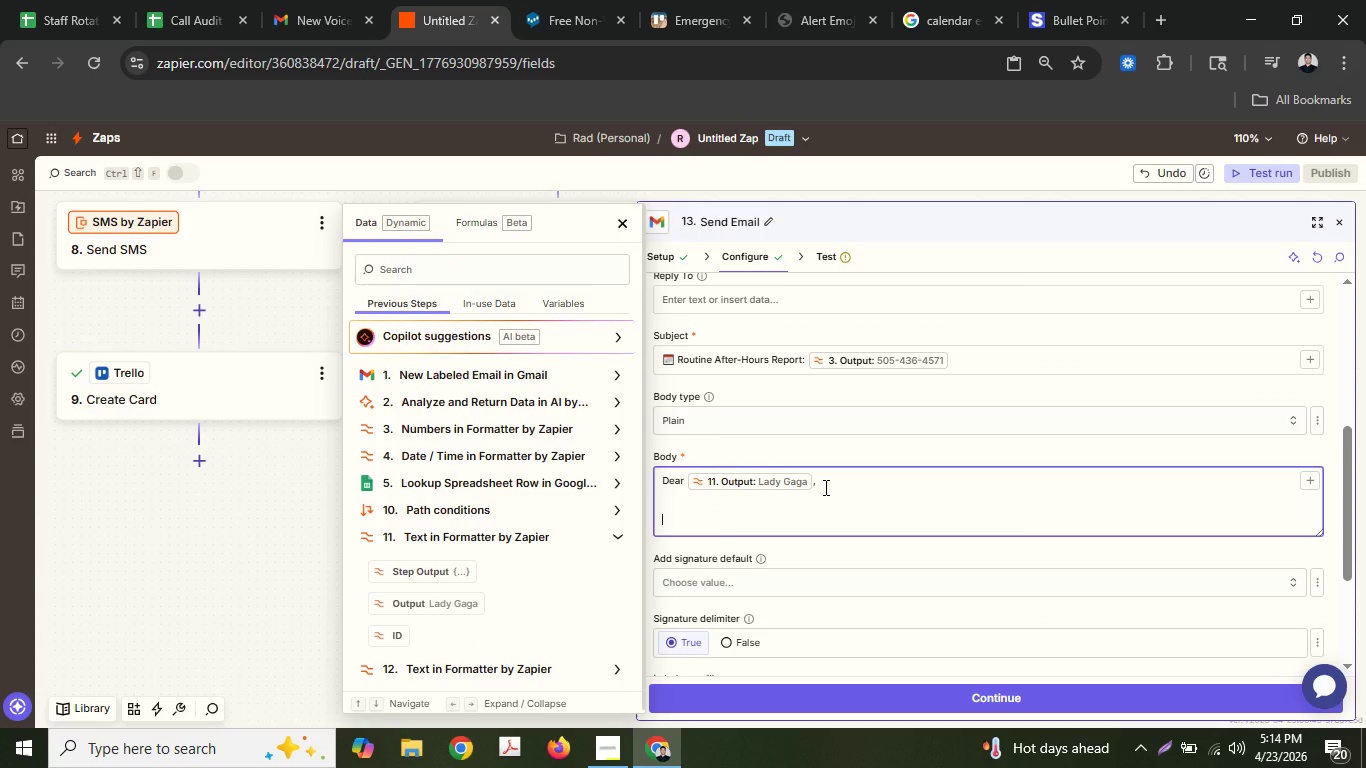 
key(Shift+ShiftLeft)
 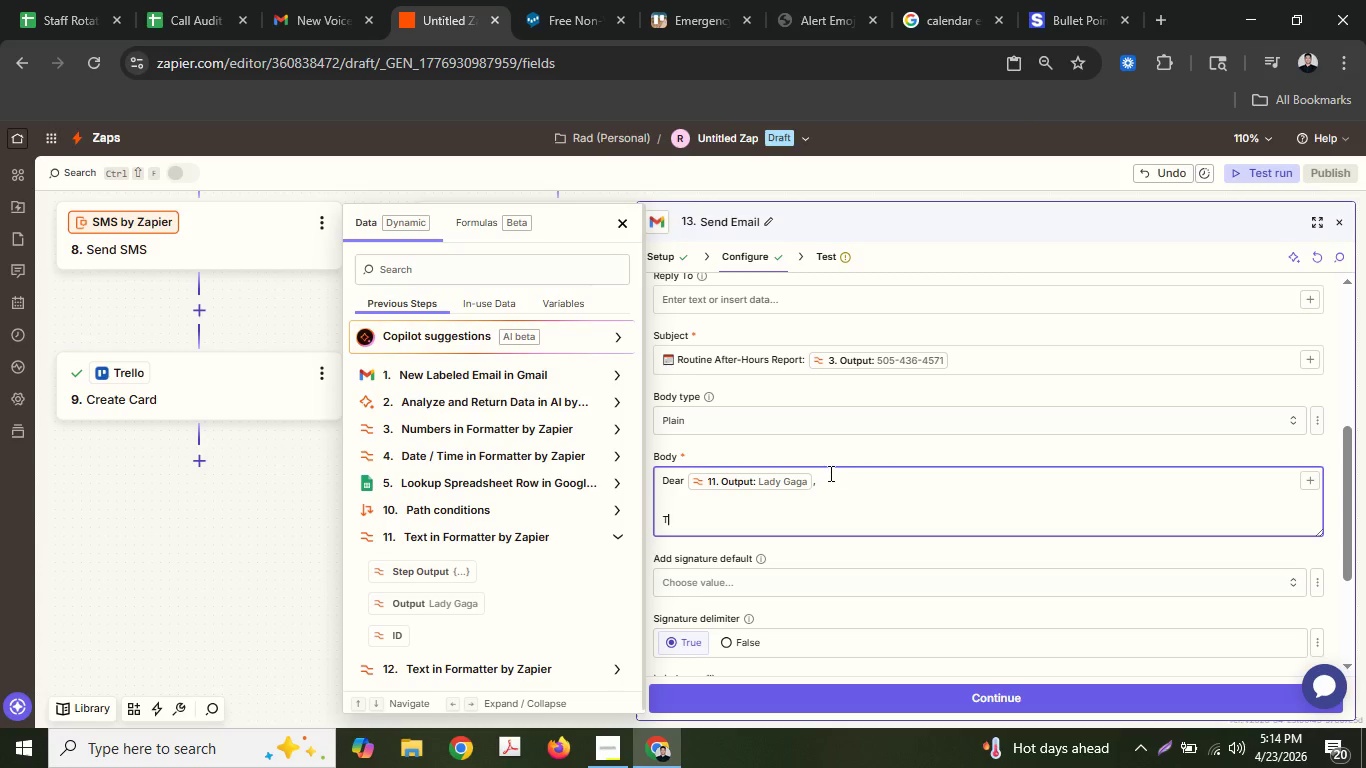 
key(Shift+T)
 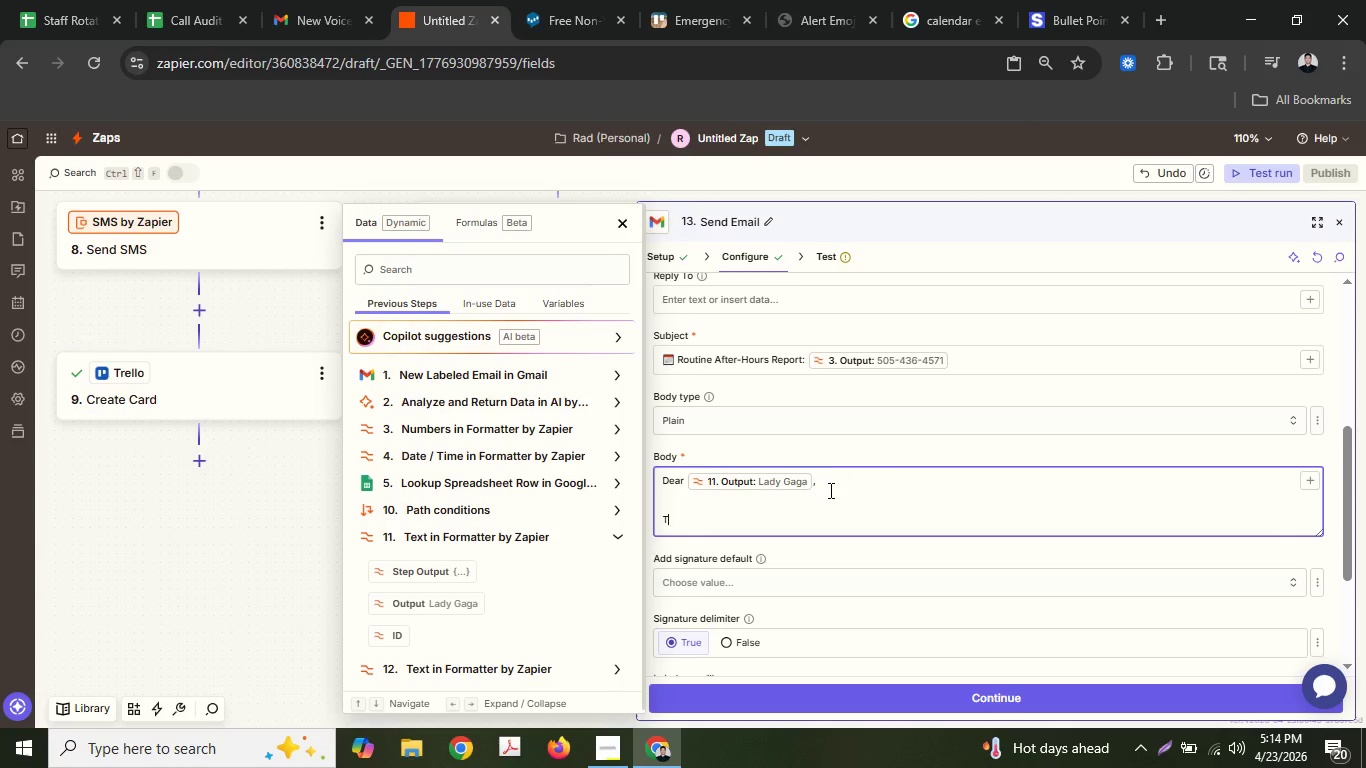 
type(he )
 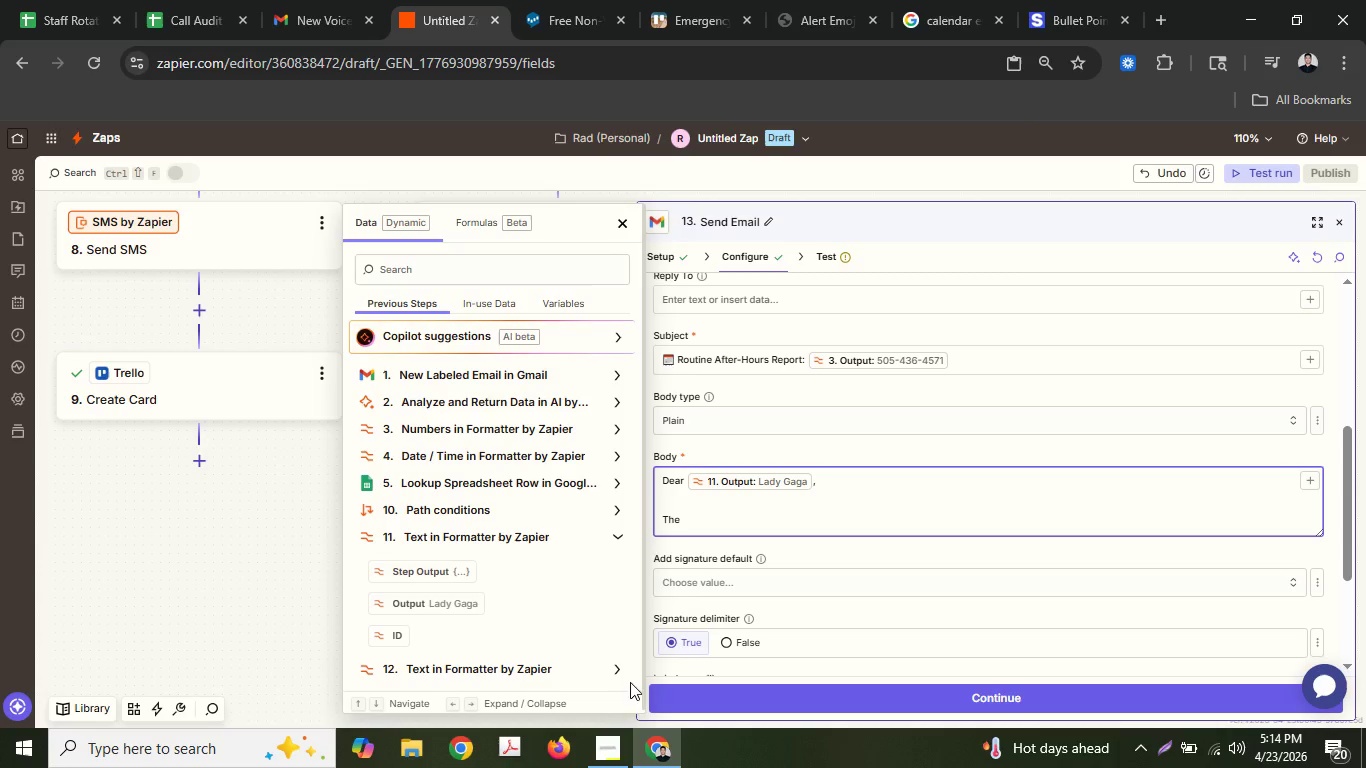 
left_click([616, 735])